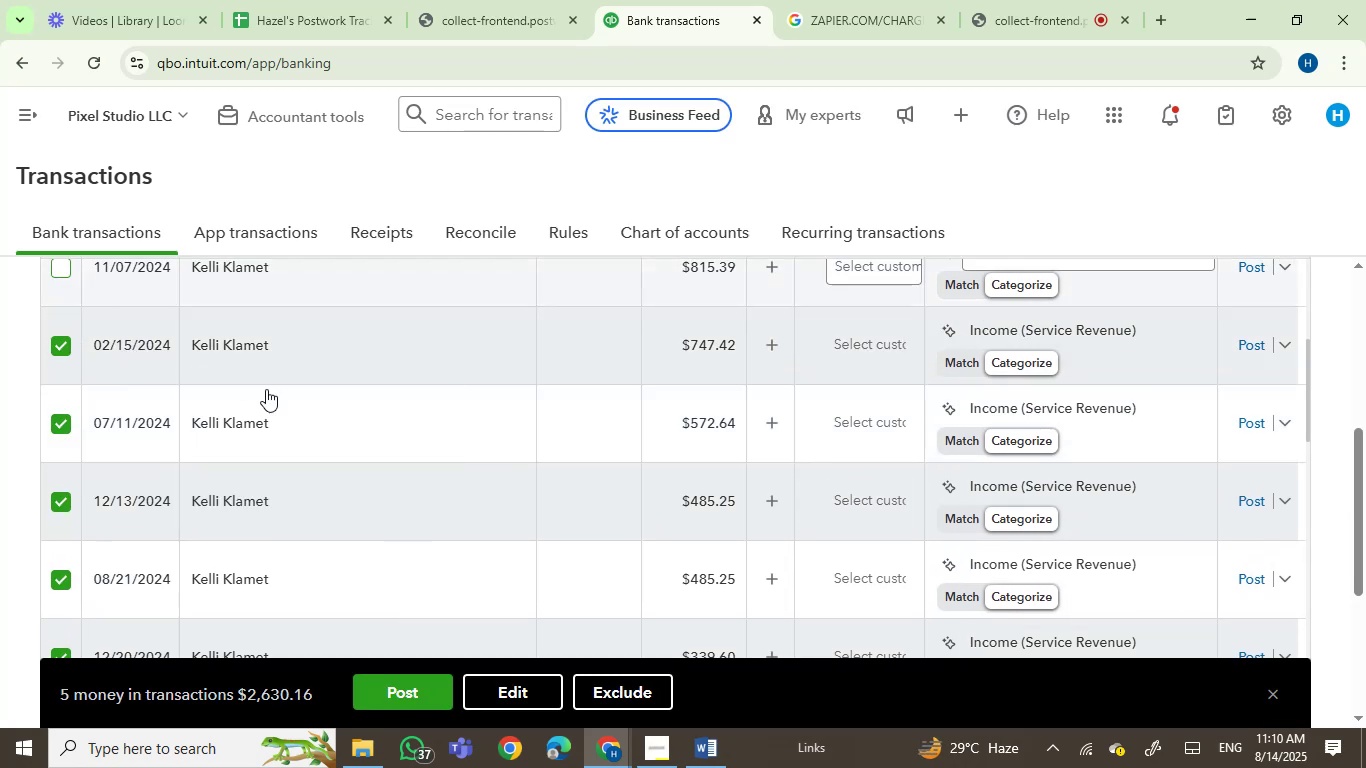 
scroll: coordinate [299, 408], scroll_direction: up, amount: 1.0
 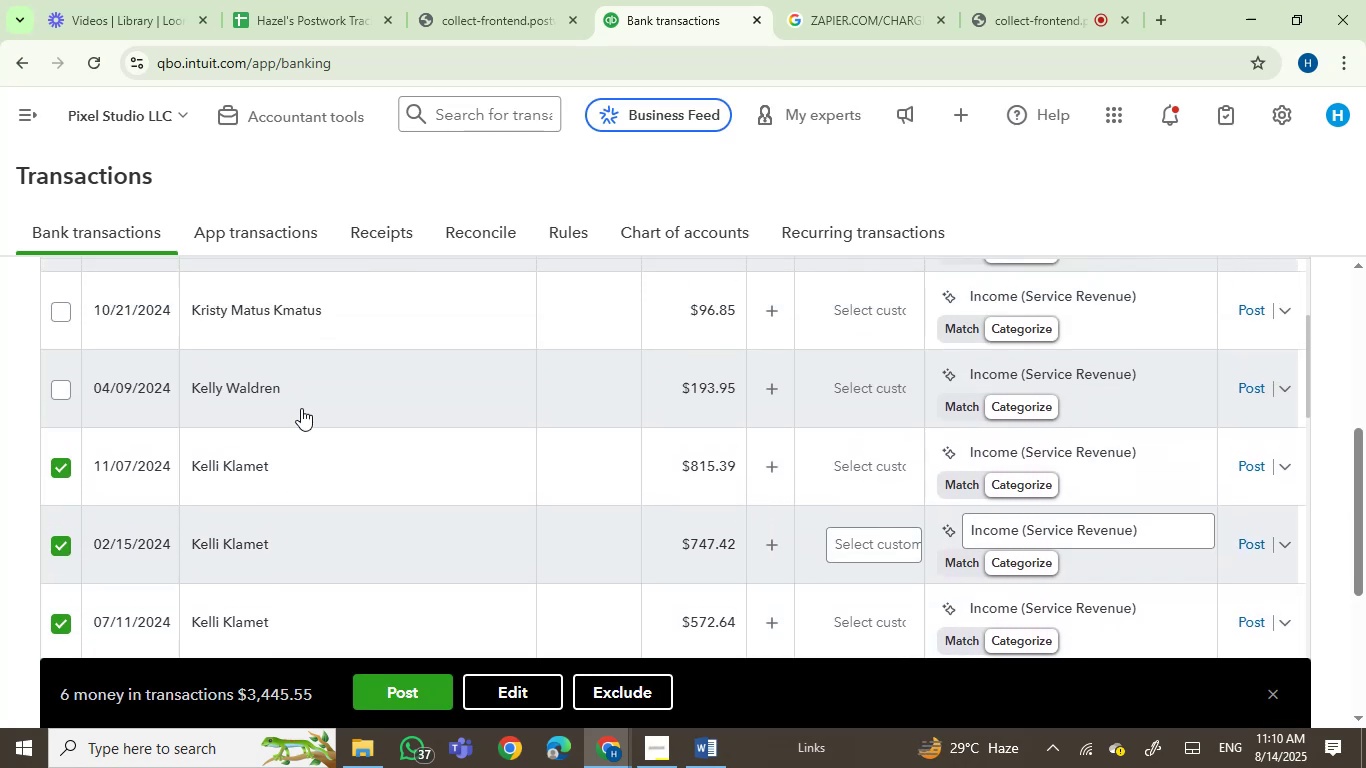 
scroll: coordinate [436, 442], scroll_direction: down, amount: 5.0
 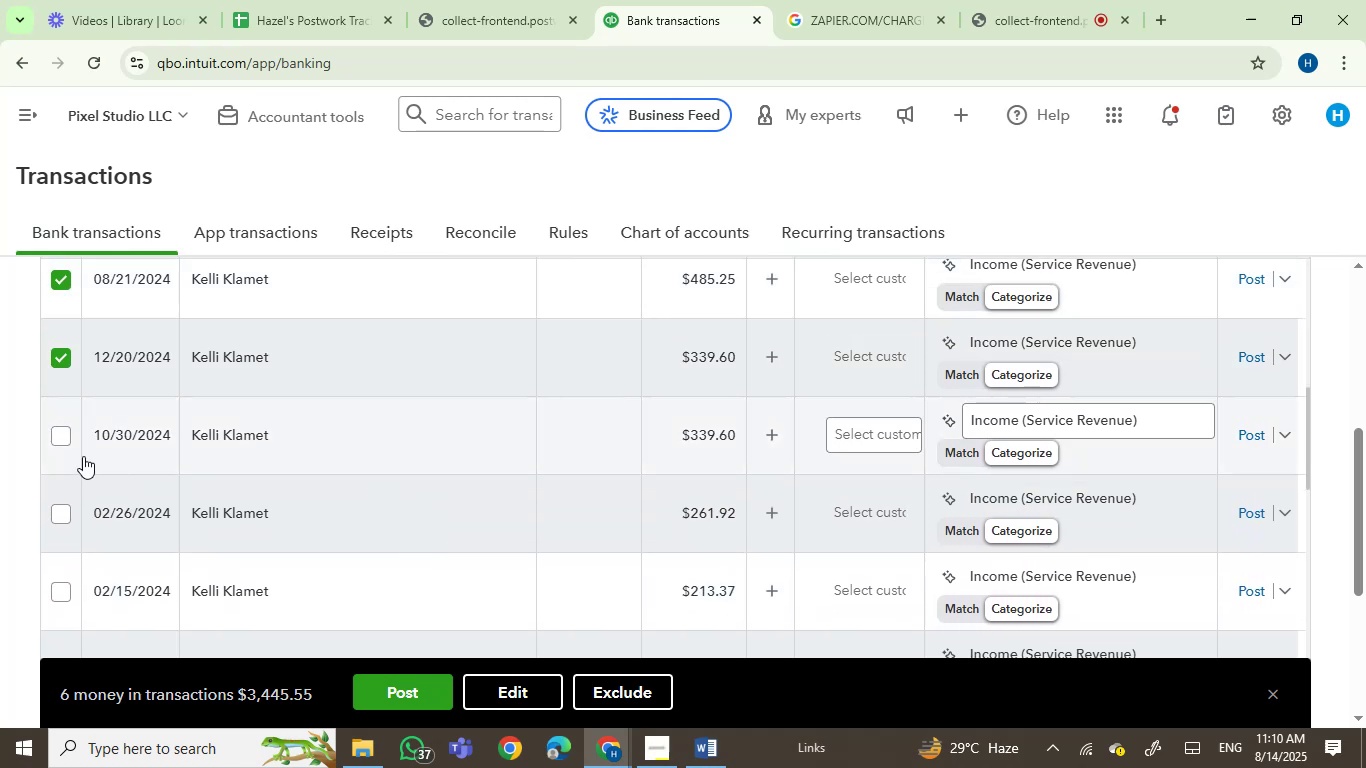 
left_click([63, 439])
 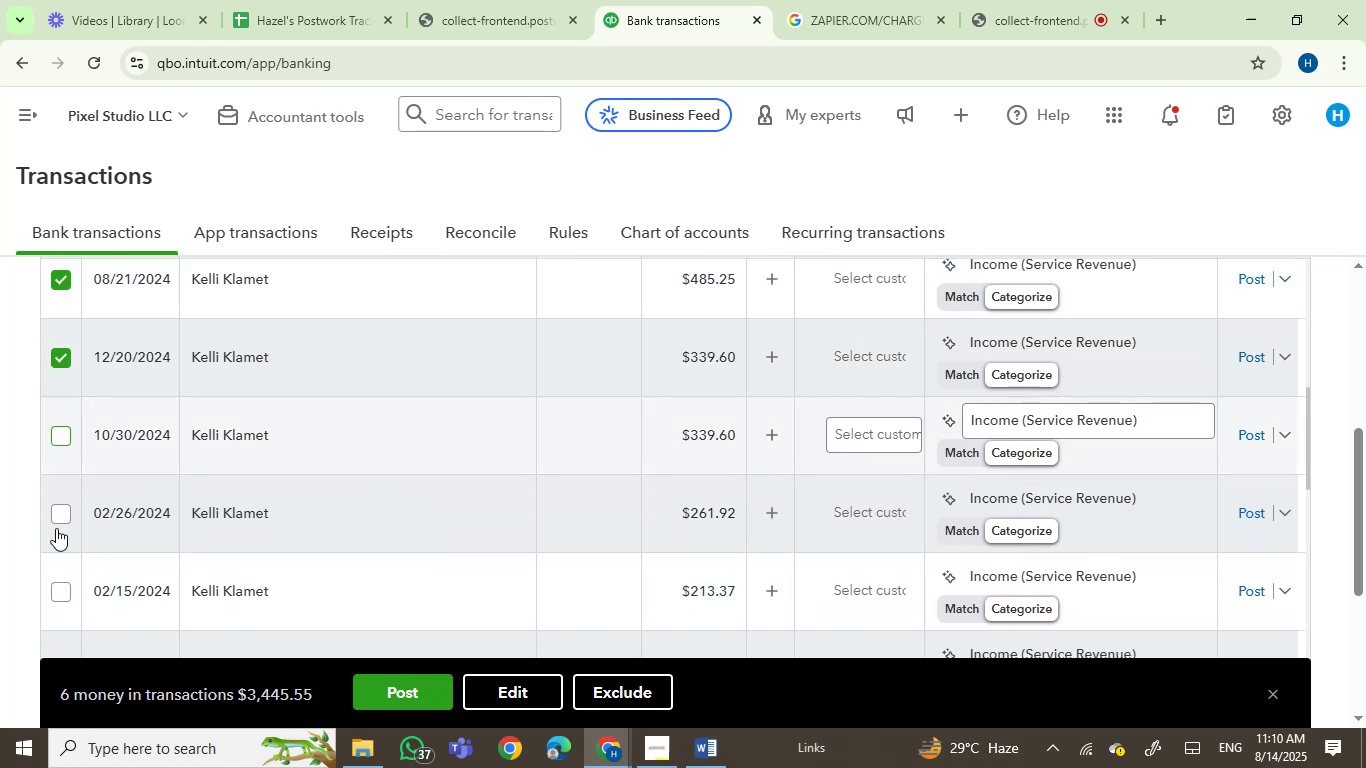 
left_click_drag(start_coordinate=[58, 519], to_coordinate=[60, 525])
 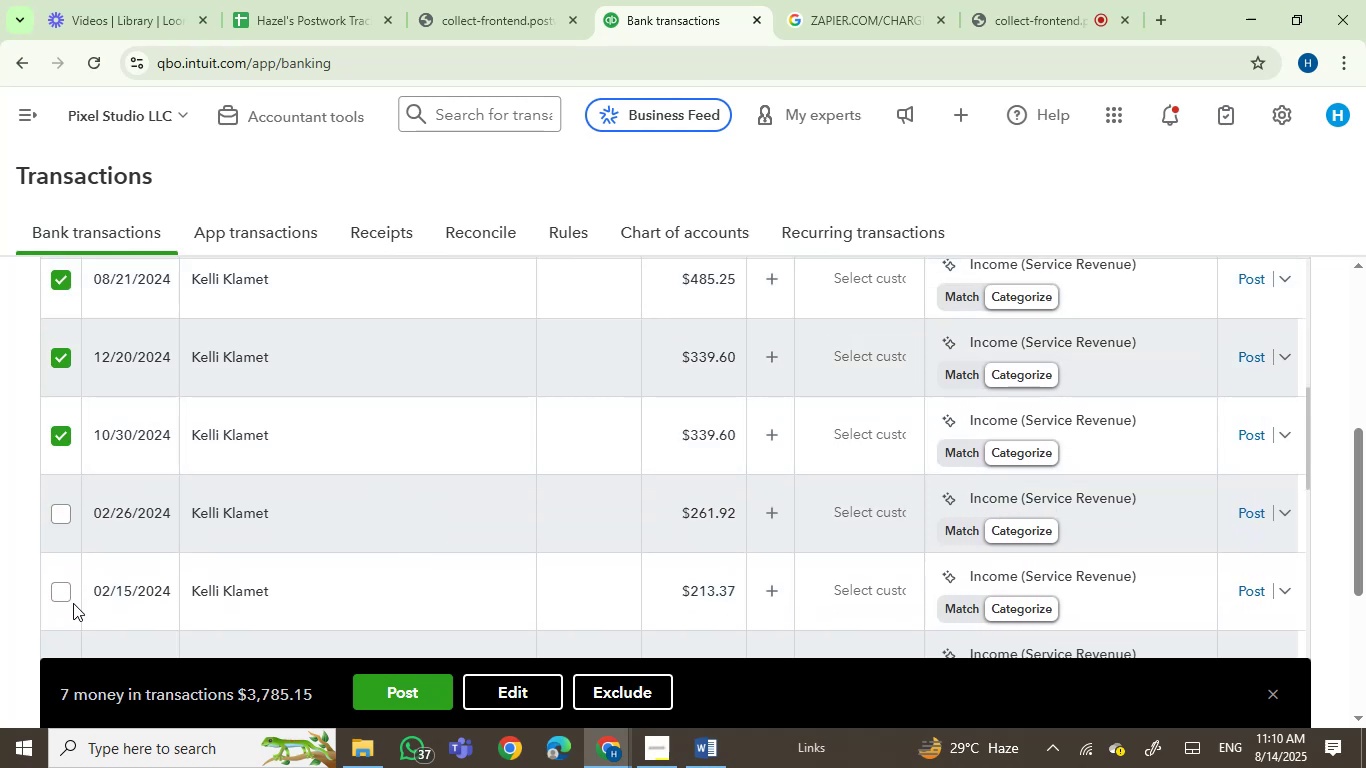 
left_click([62, 593])
 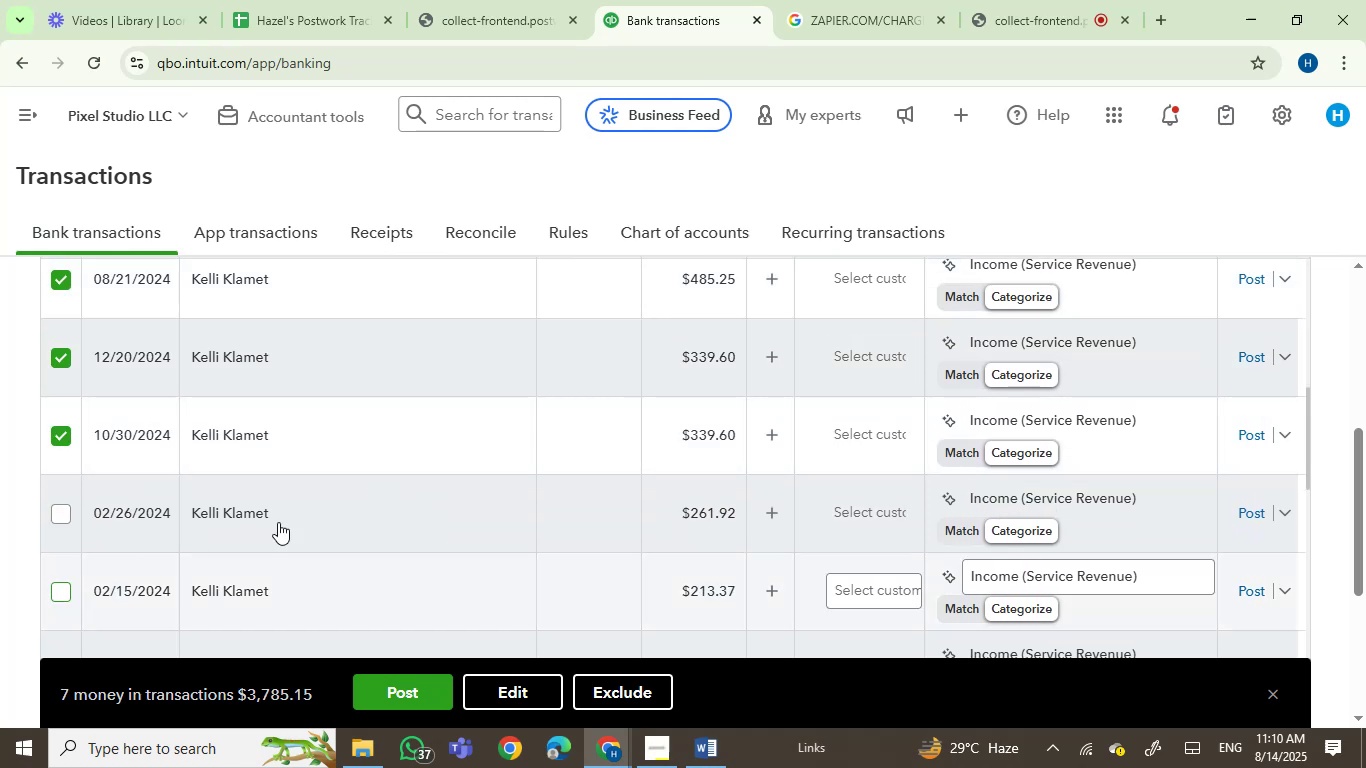 
scroll: coordinate [410, 478], scroll_direction: down, amount: 2.0
 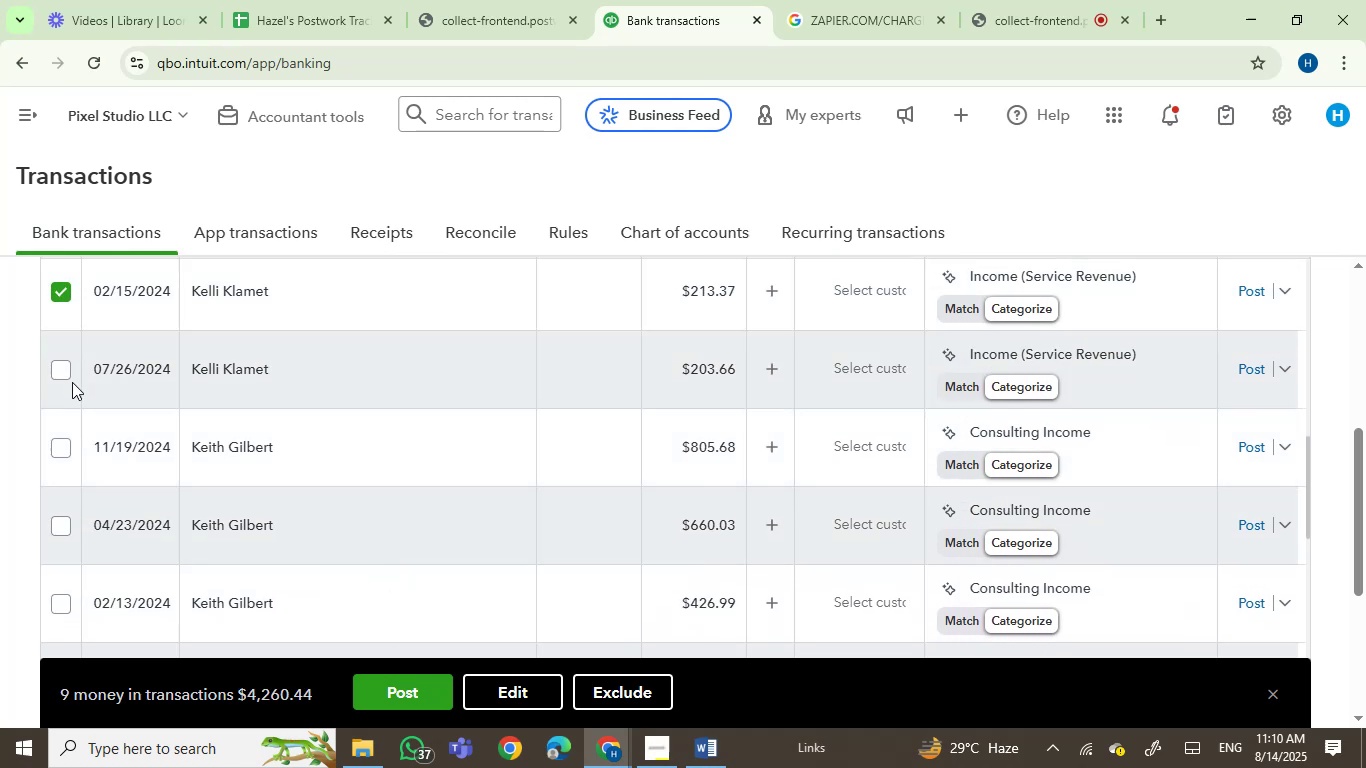 
left_click([67, 373])
 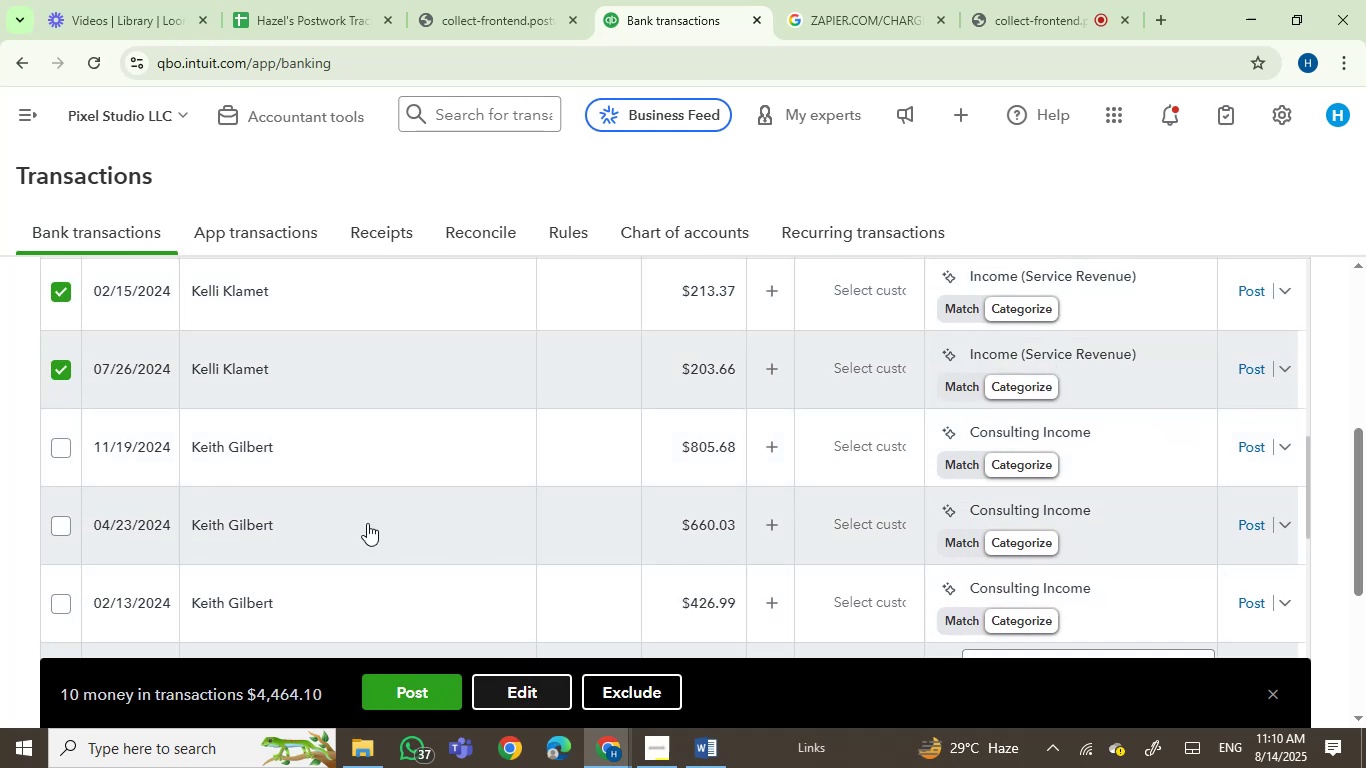 
left_click_drag(start_coordinate=[277, 365], to_coordinate=[192, 368])
 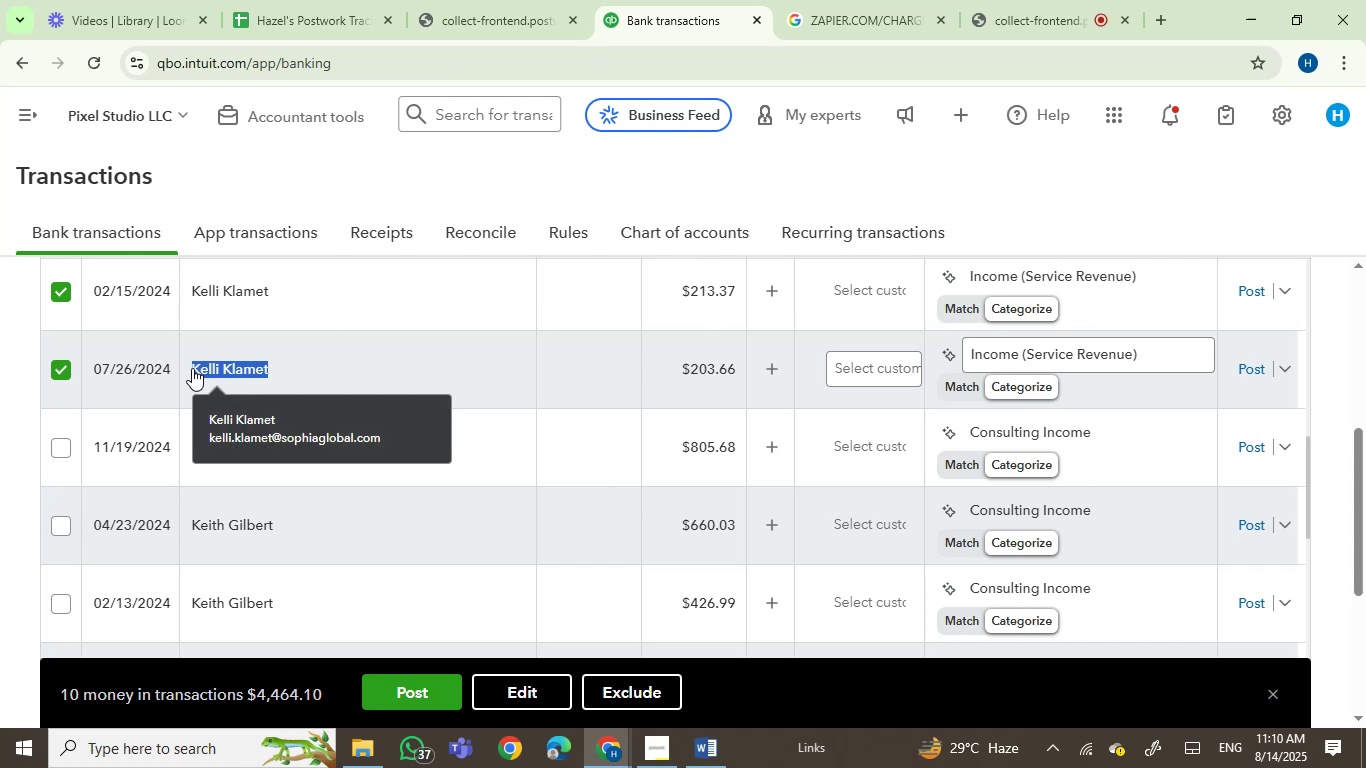 
key(Control+C)
 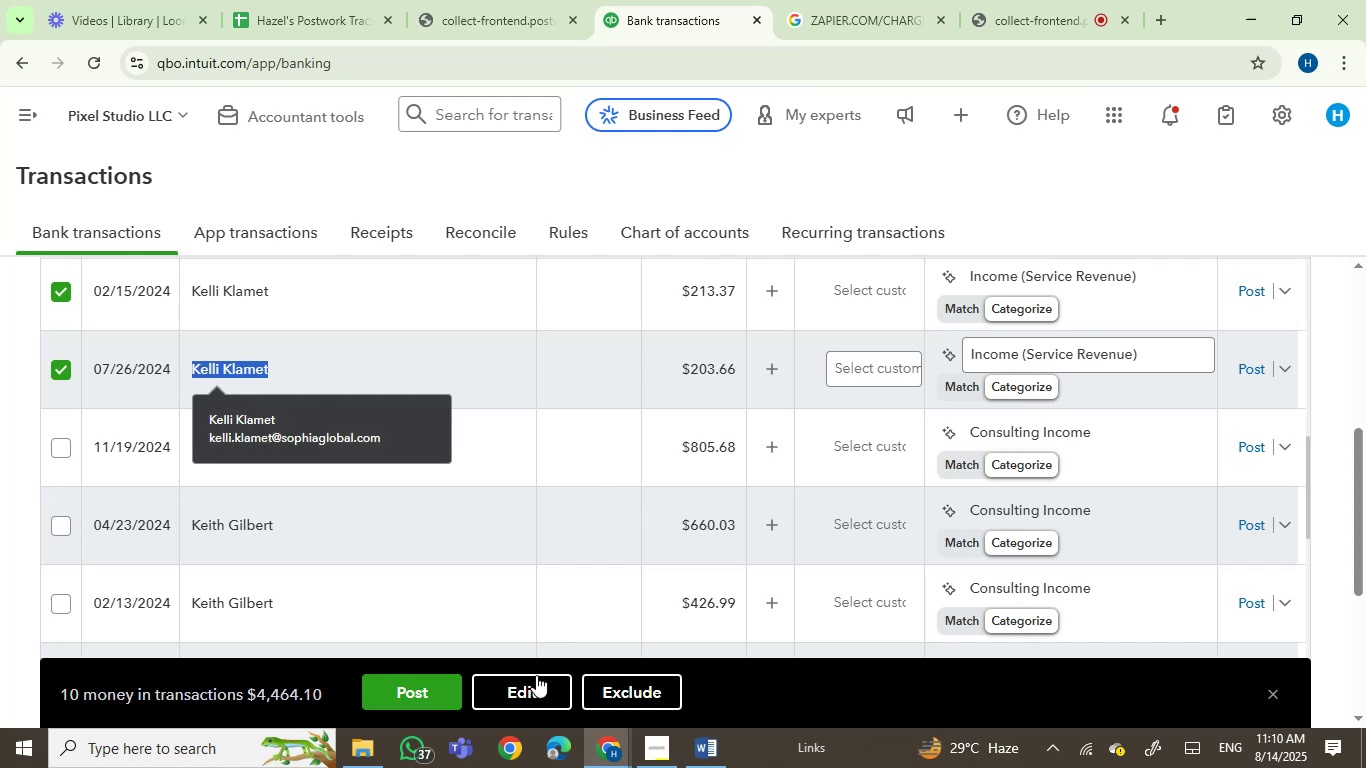 
left_click([532, 684])
 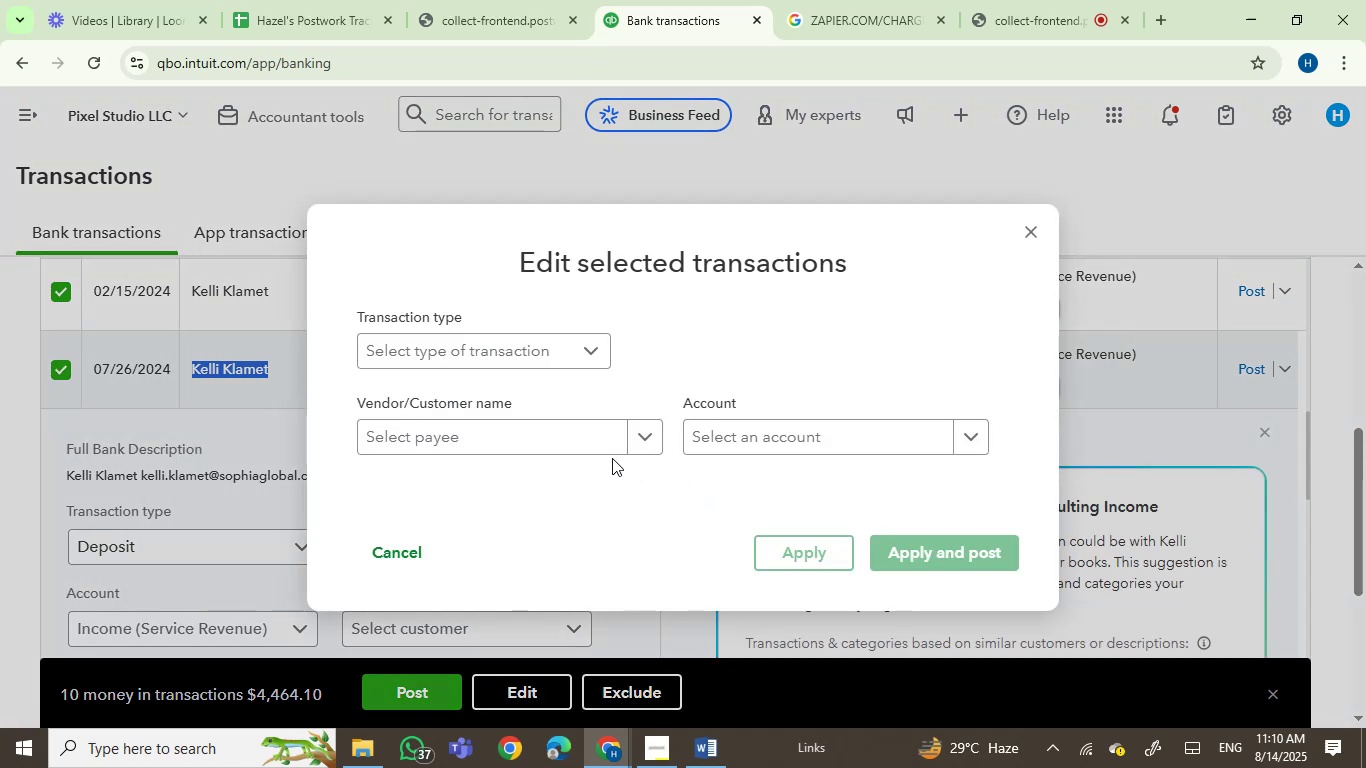 
left_click([559, 441])
 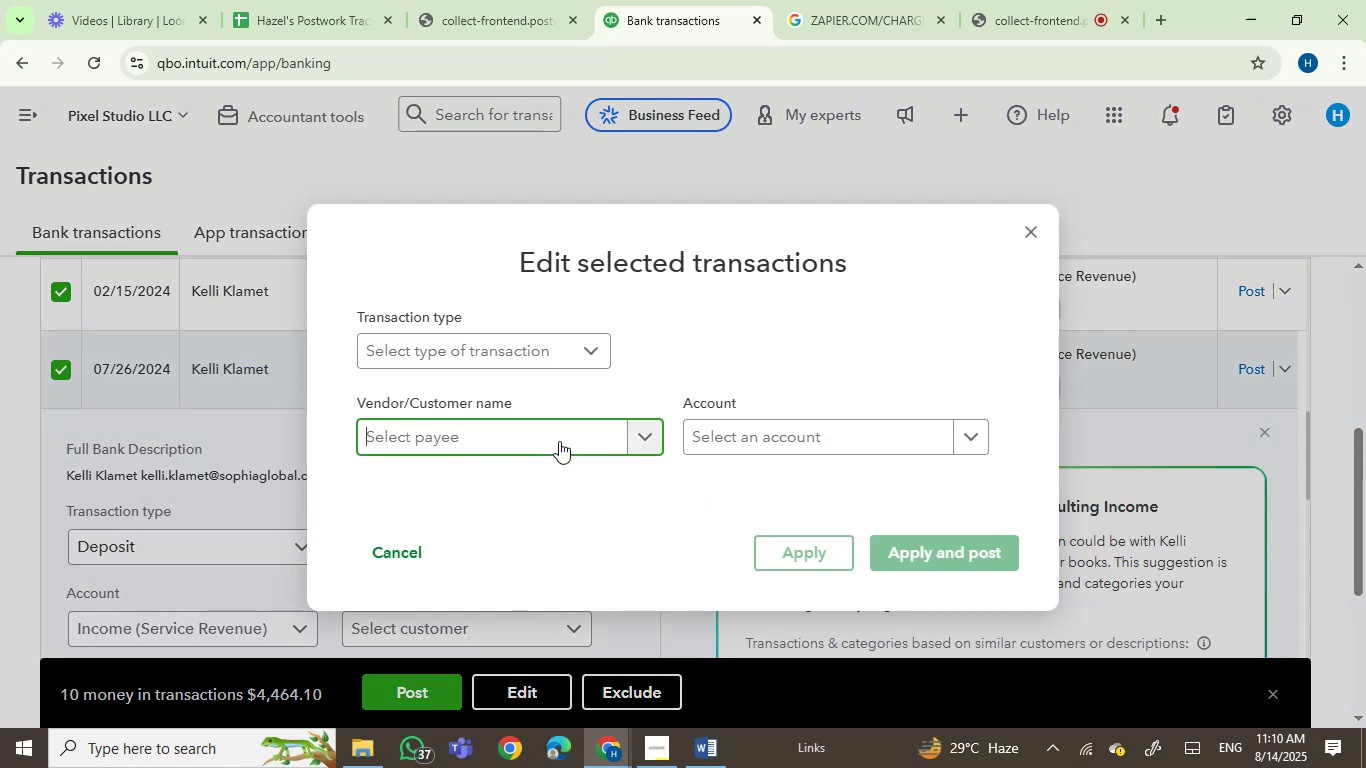 
key(Control+V)
 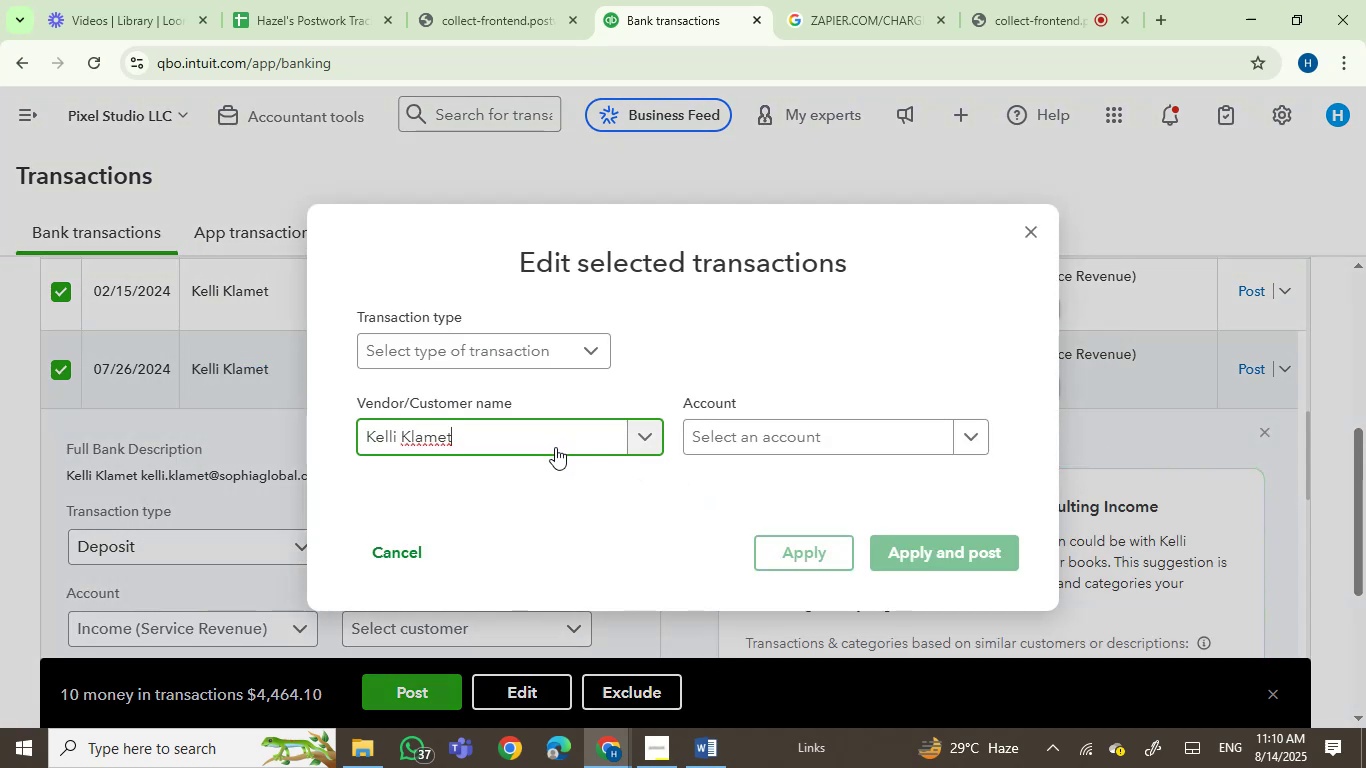 
wait(5.08)
 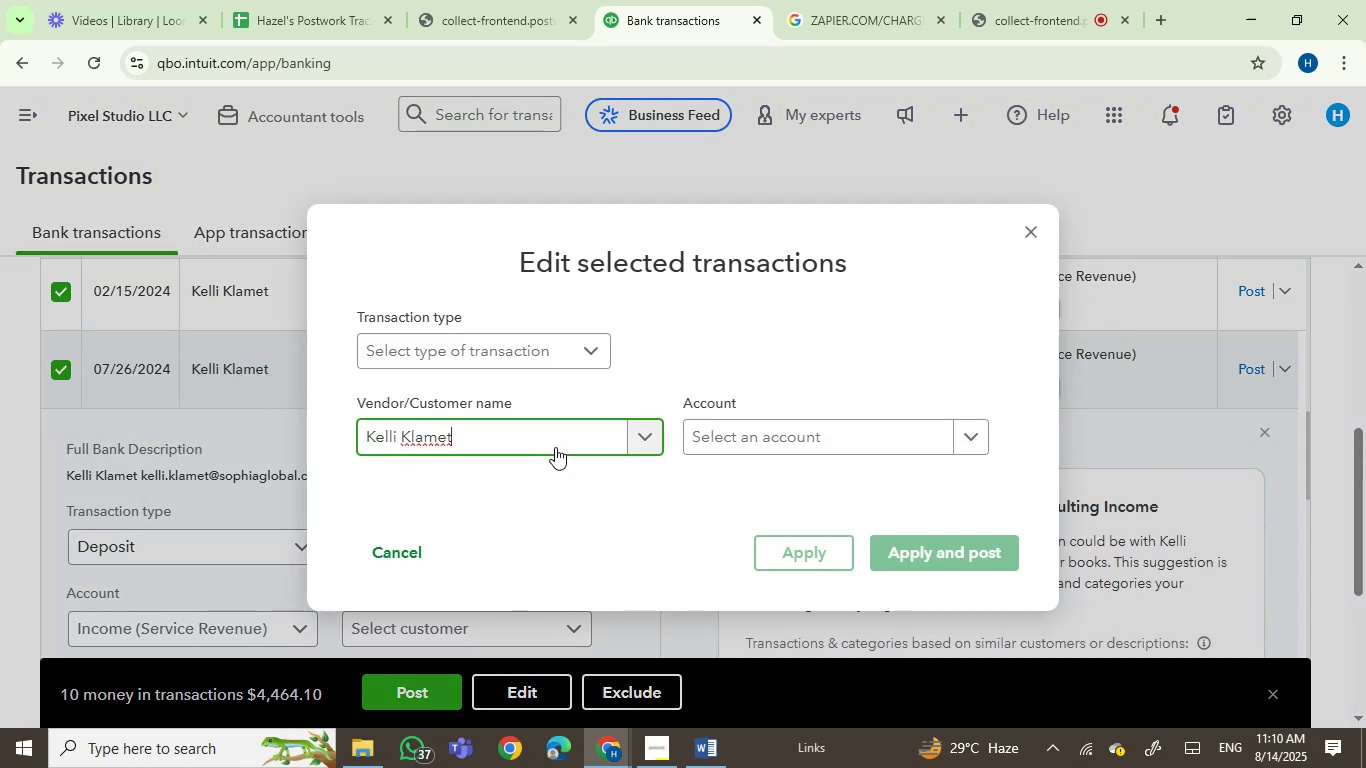 
key(Backspace)
 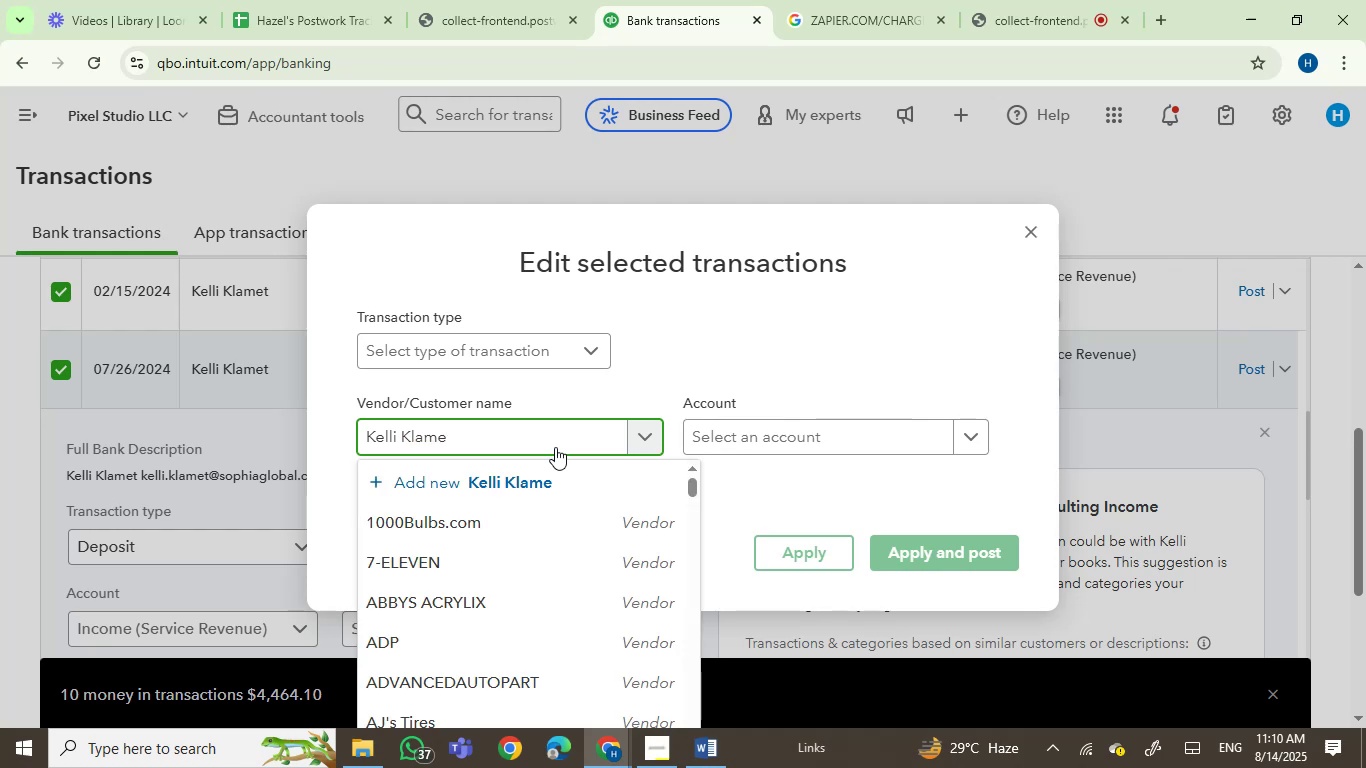 
key(T)
 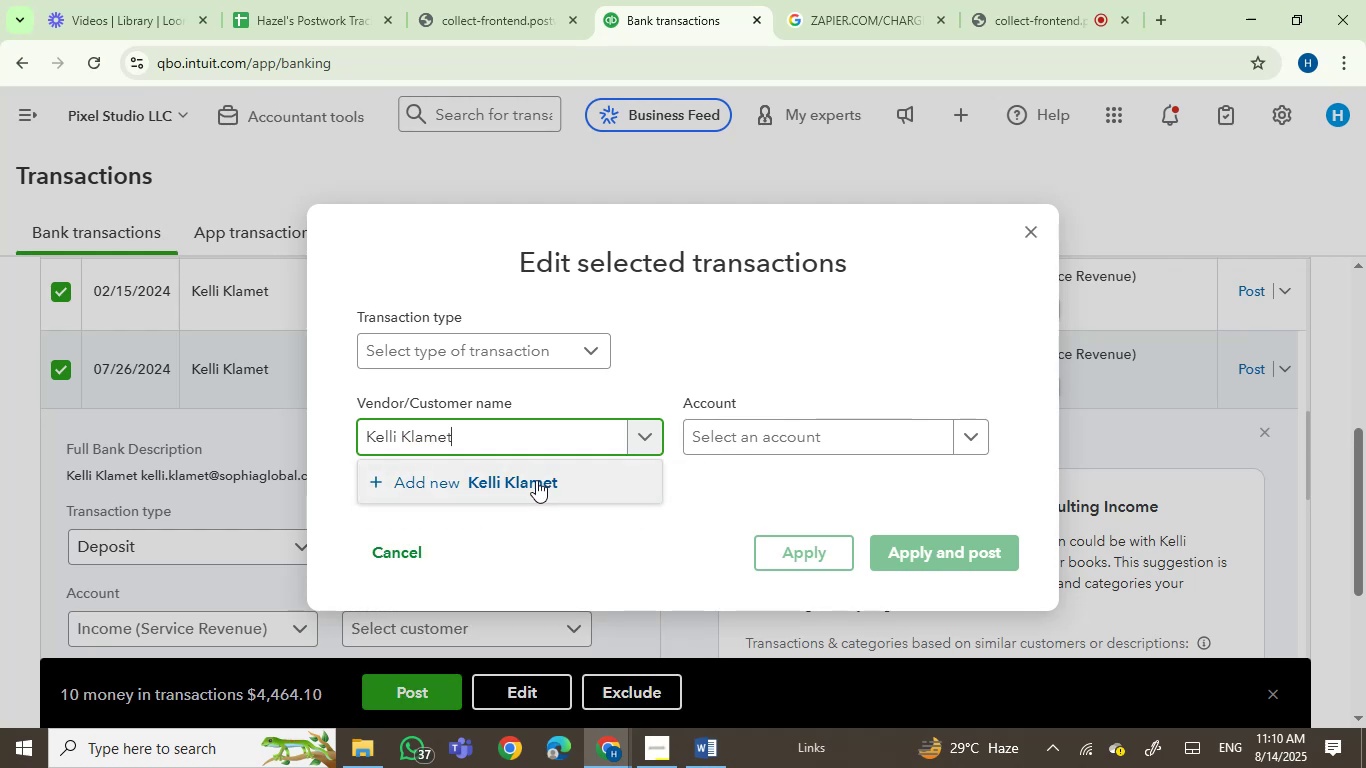 
left_click([536, 480])
 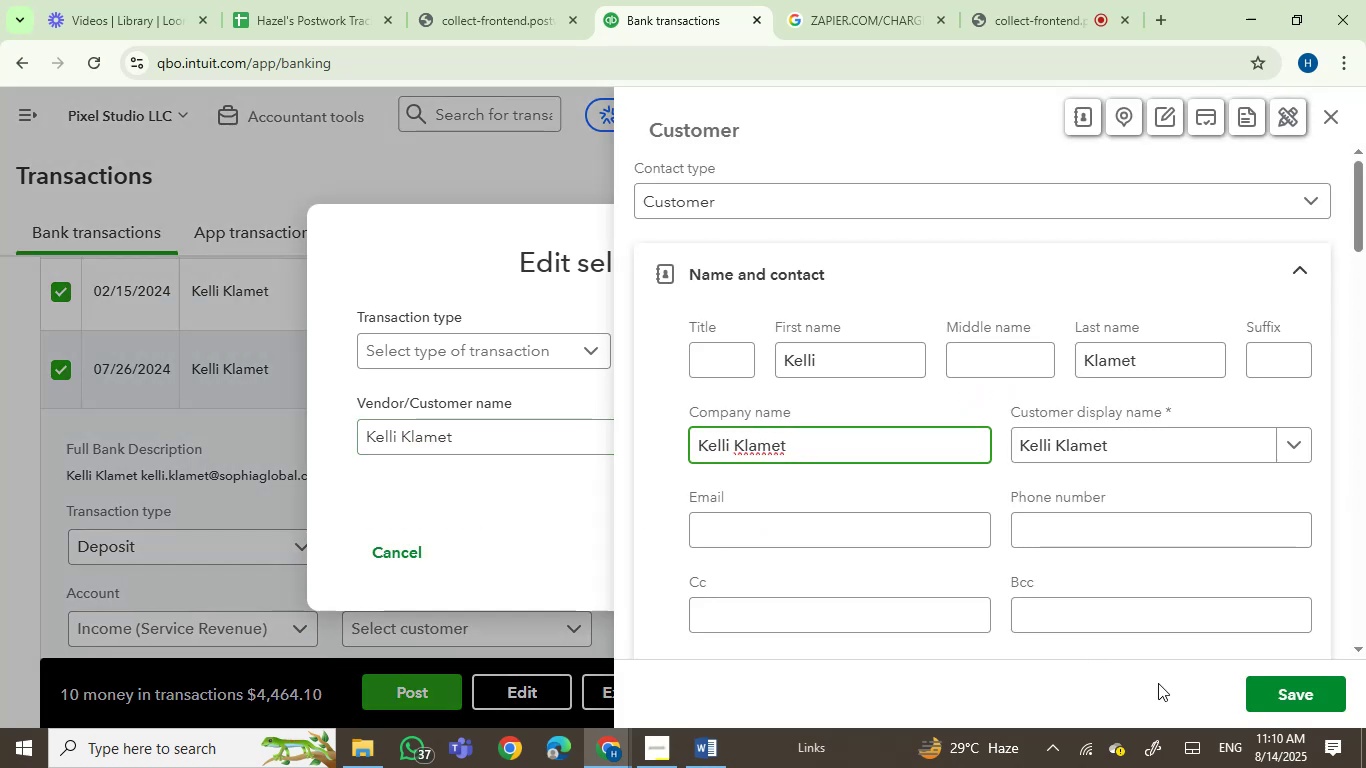 
left_click([1266, 685])
 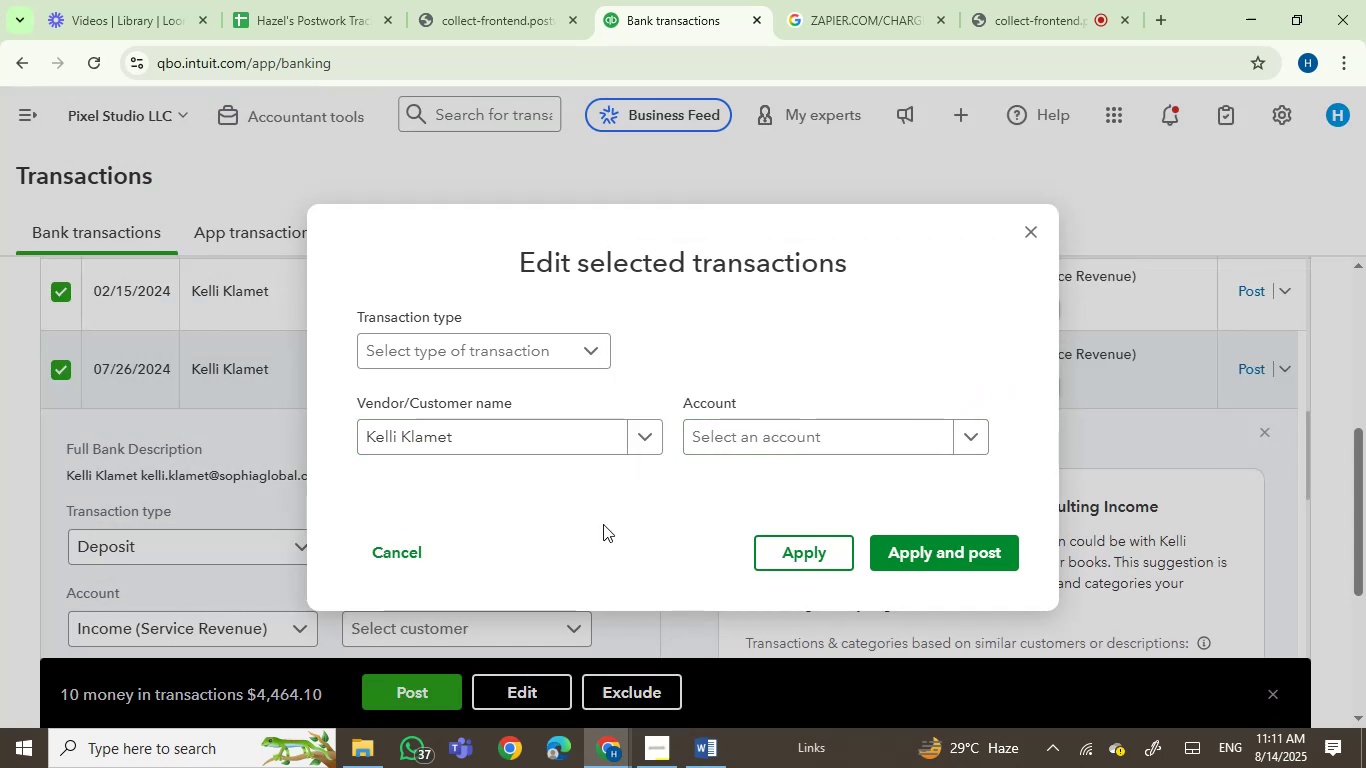 
left_click([750, 440])
 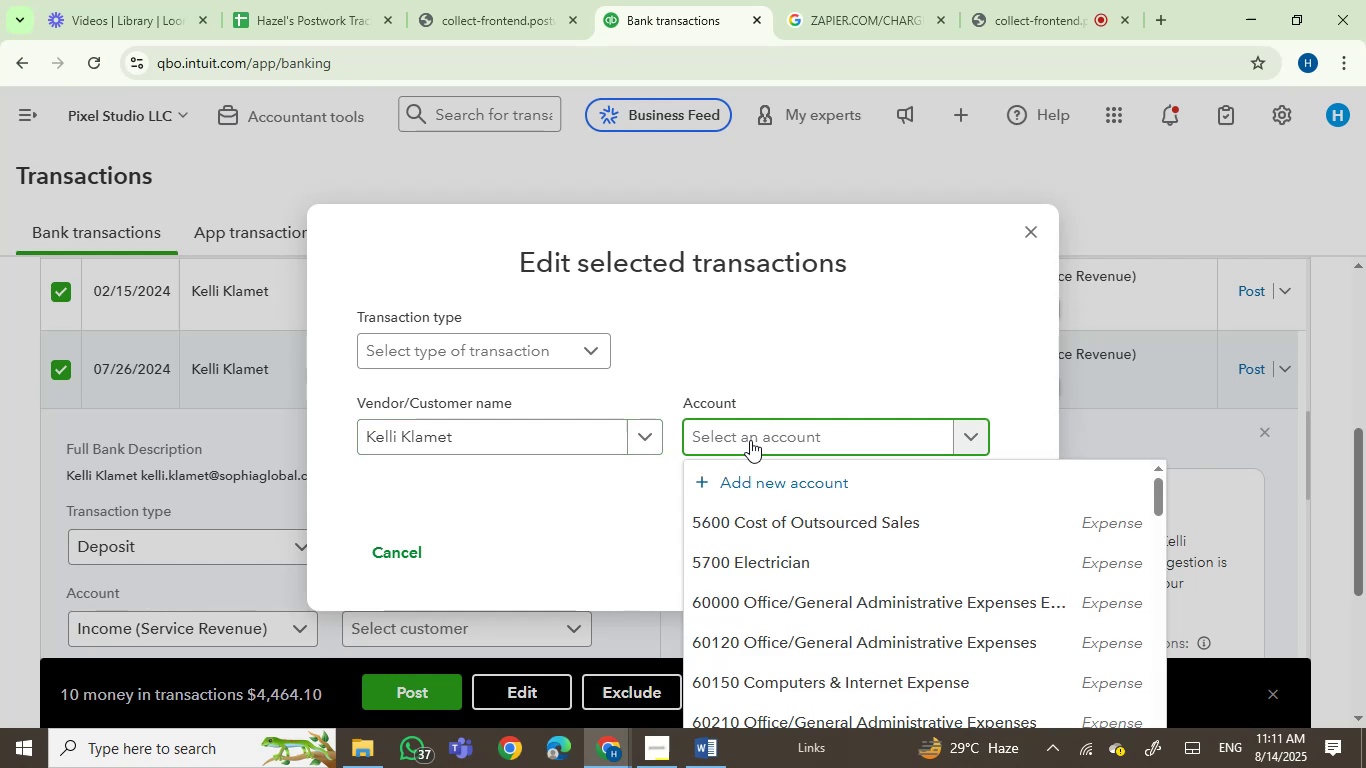 
type(serv)
 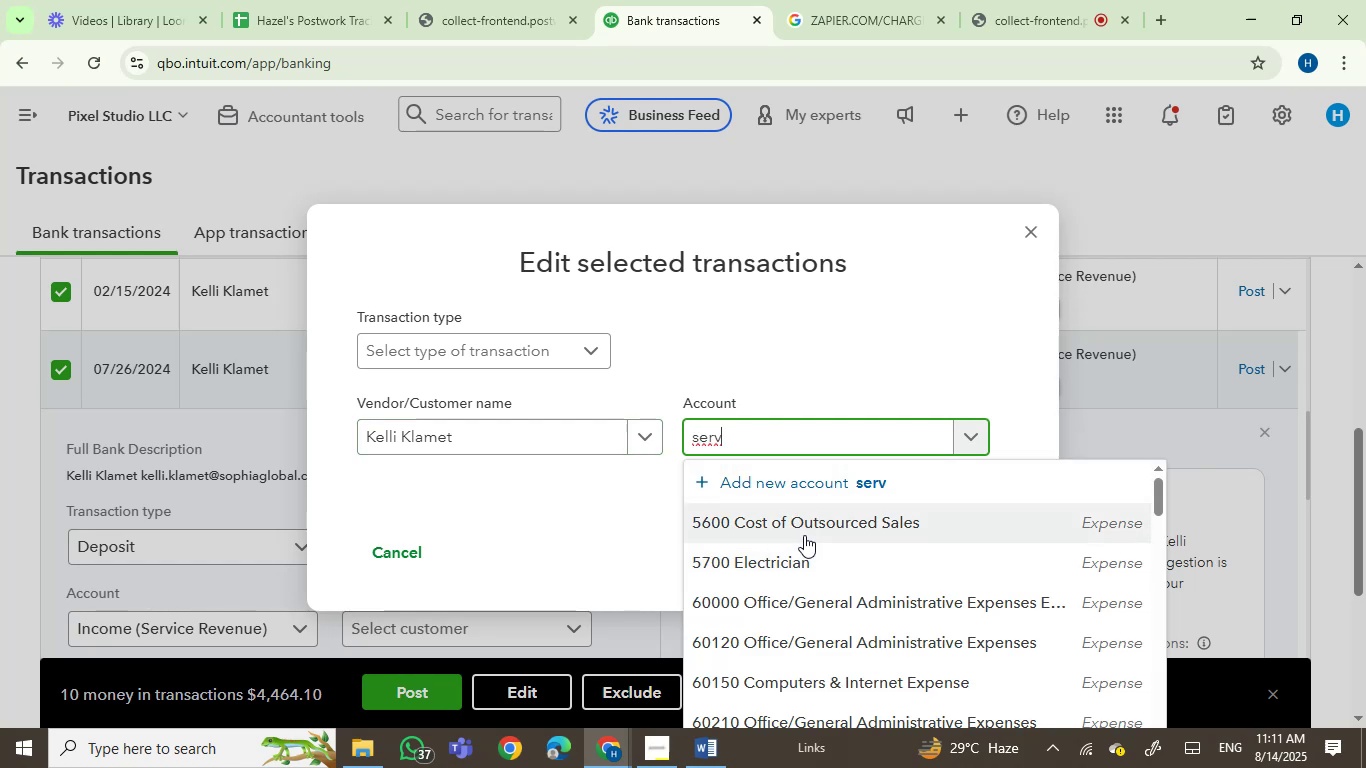 
left_click([744, 524])
 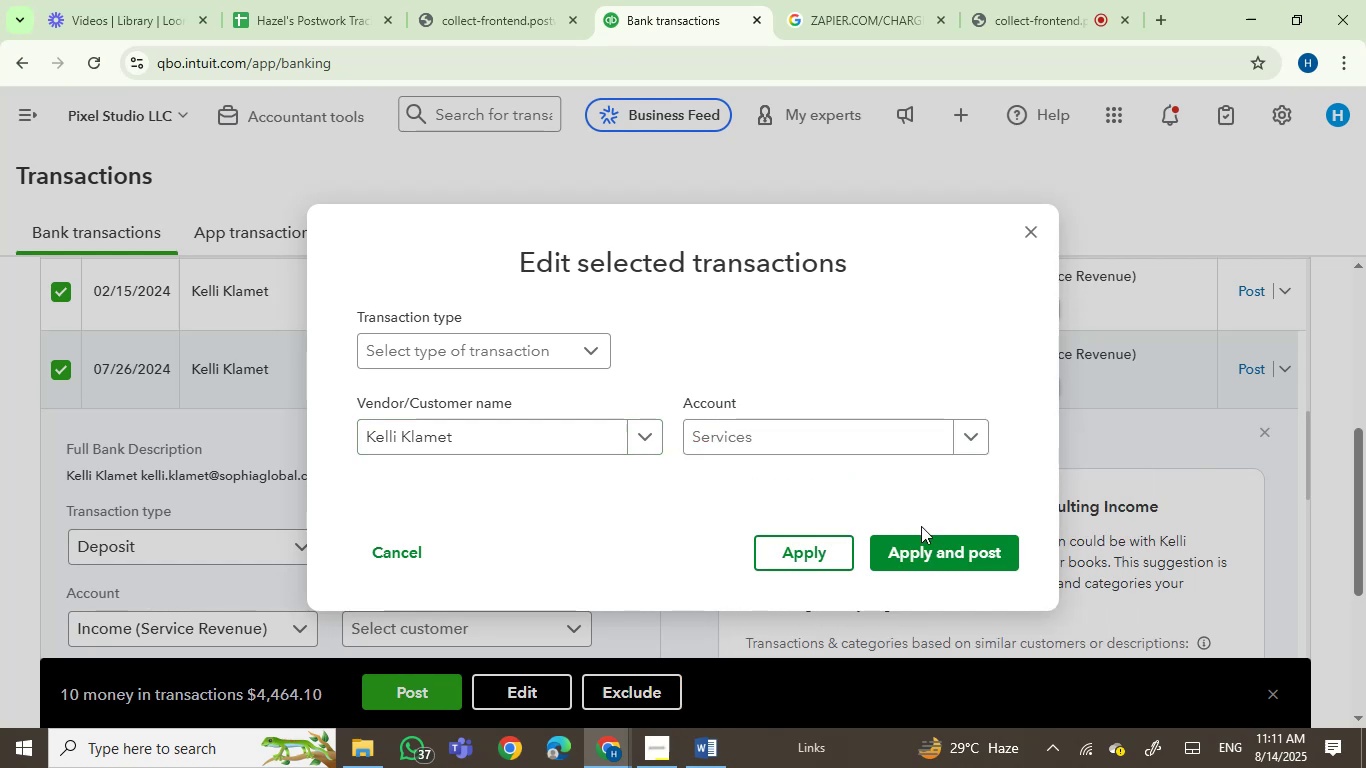 
left_click([923, 548])
 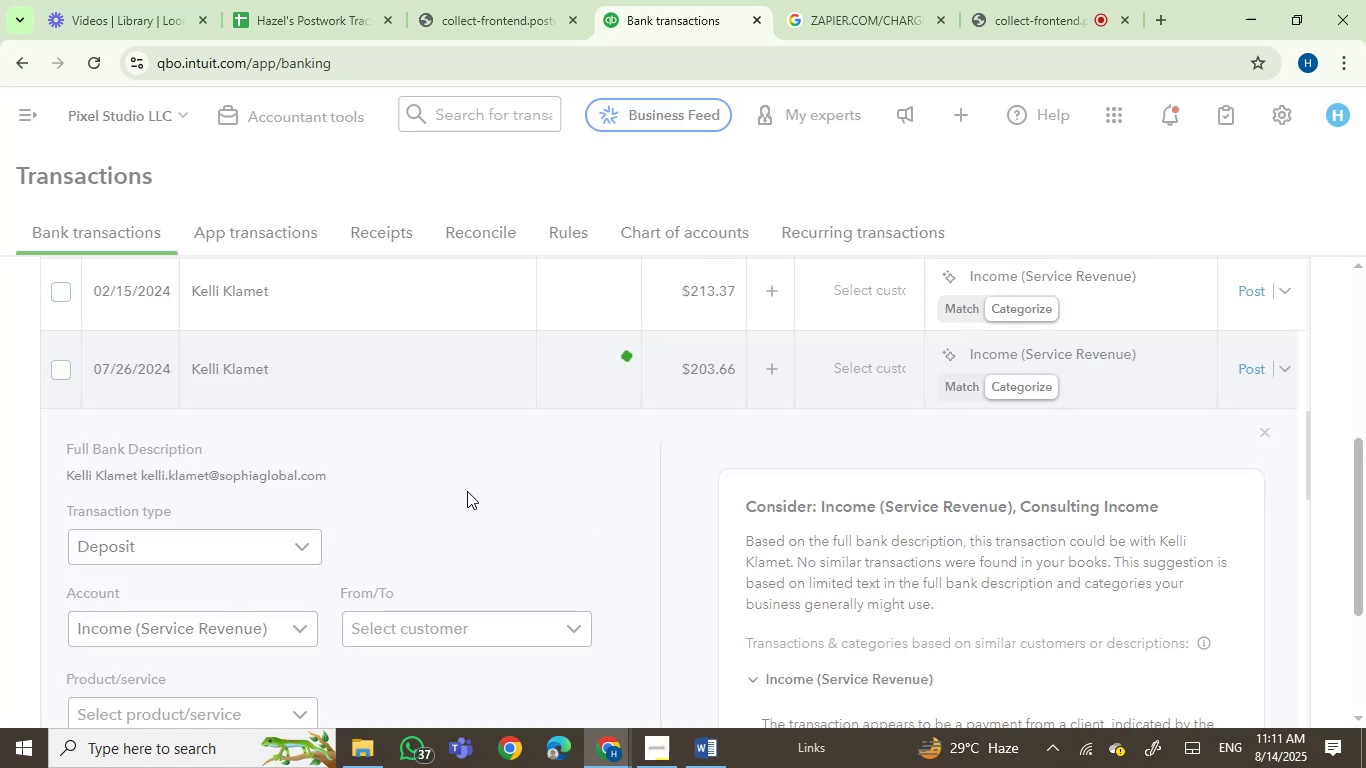 
wait(8.66)
 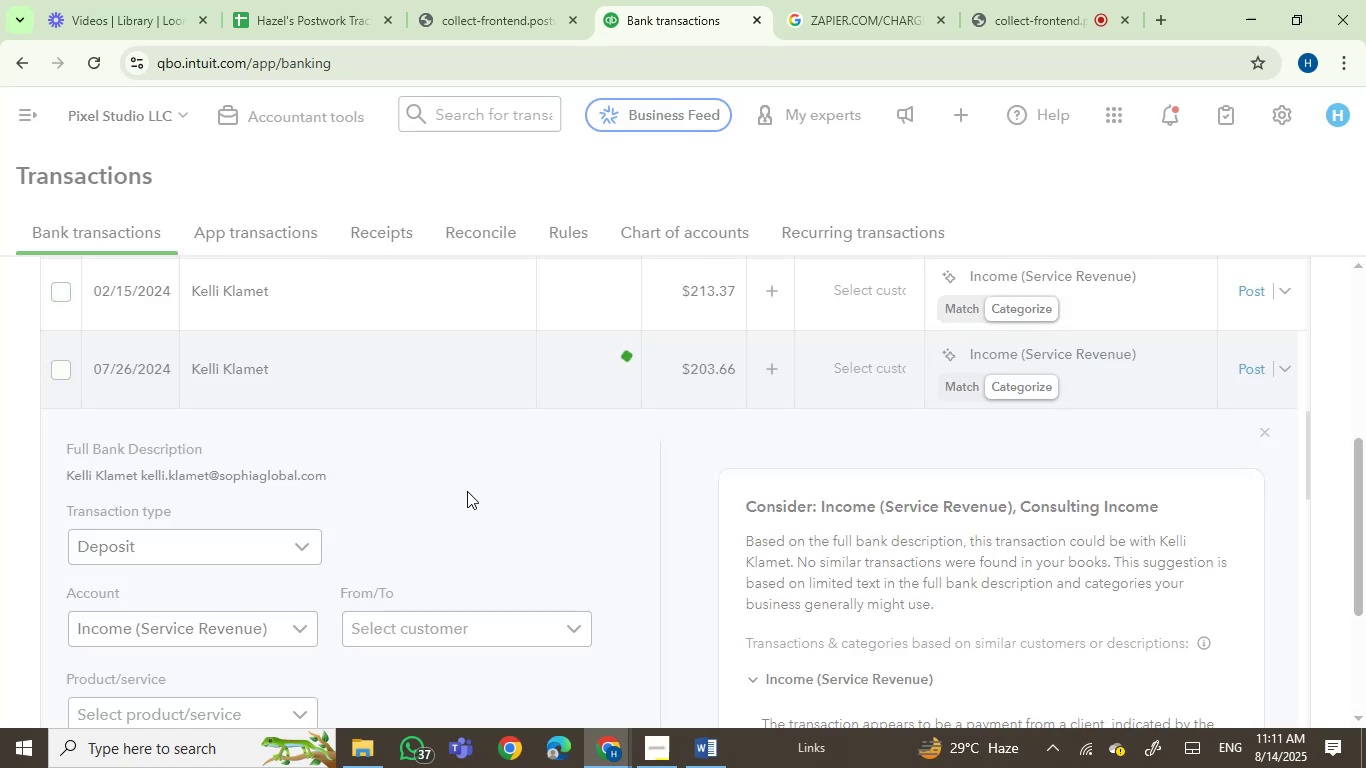 
scroll: coordinate [221, 443], scroll_direction: down, amount: 1.0
 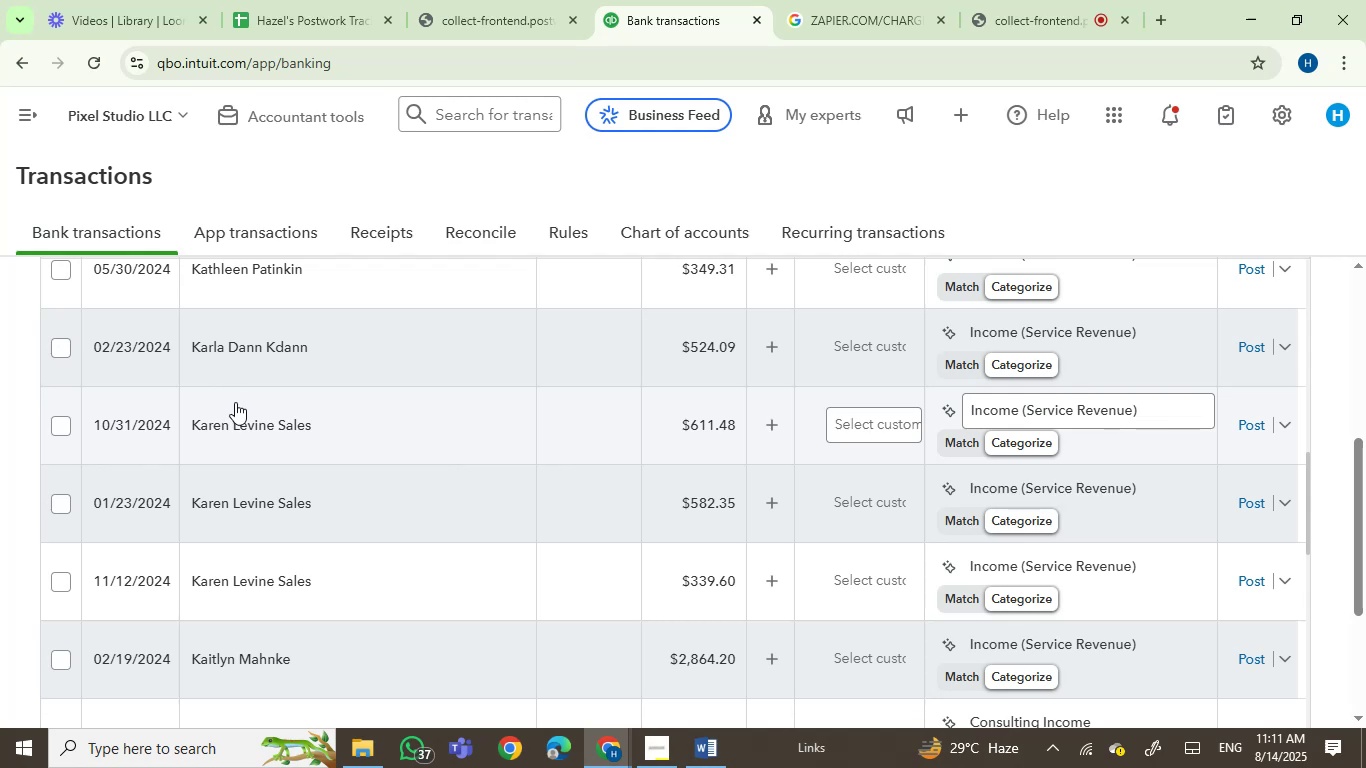 
wait(13.07)
 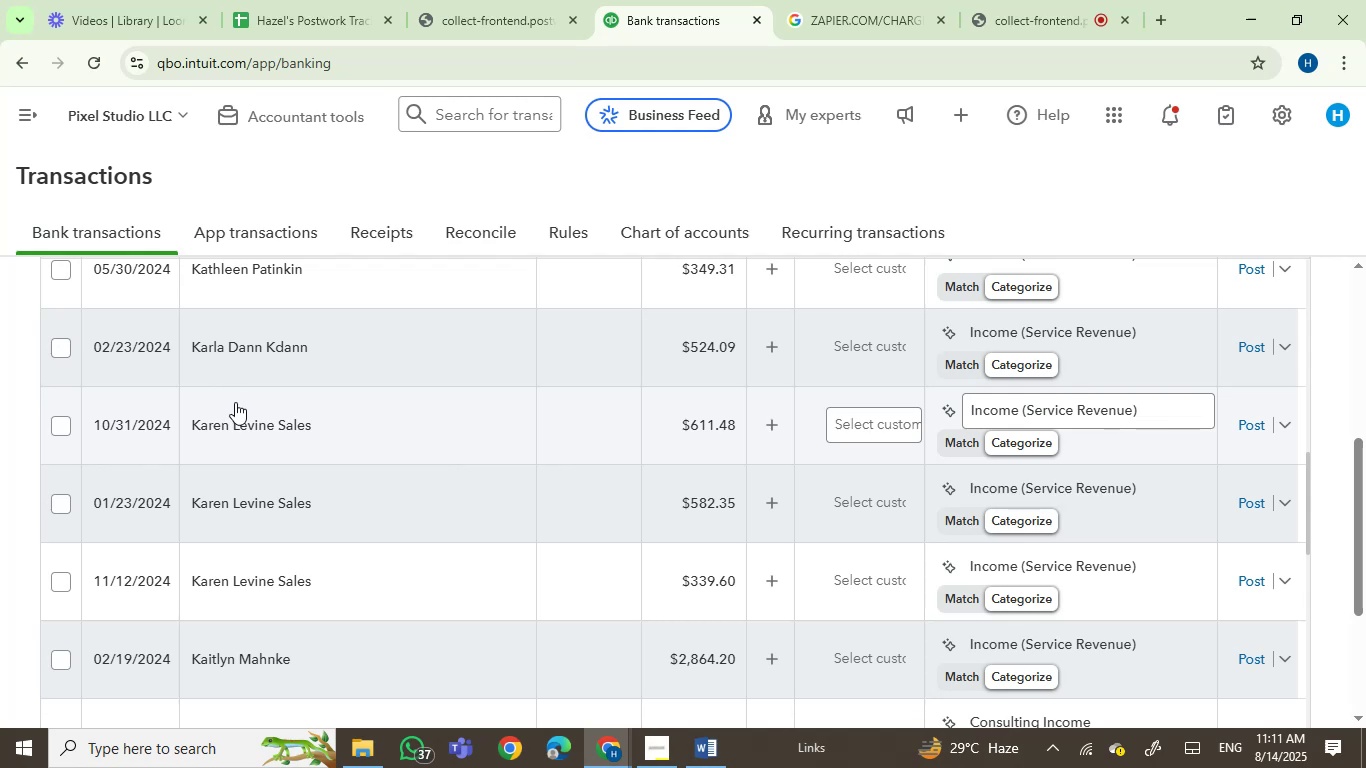 
left_click_drag(start_coordinate=[313, 343], to_coordinate=[195, 350])
 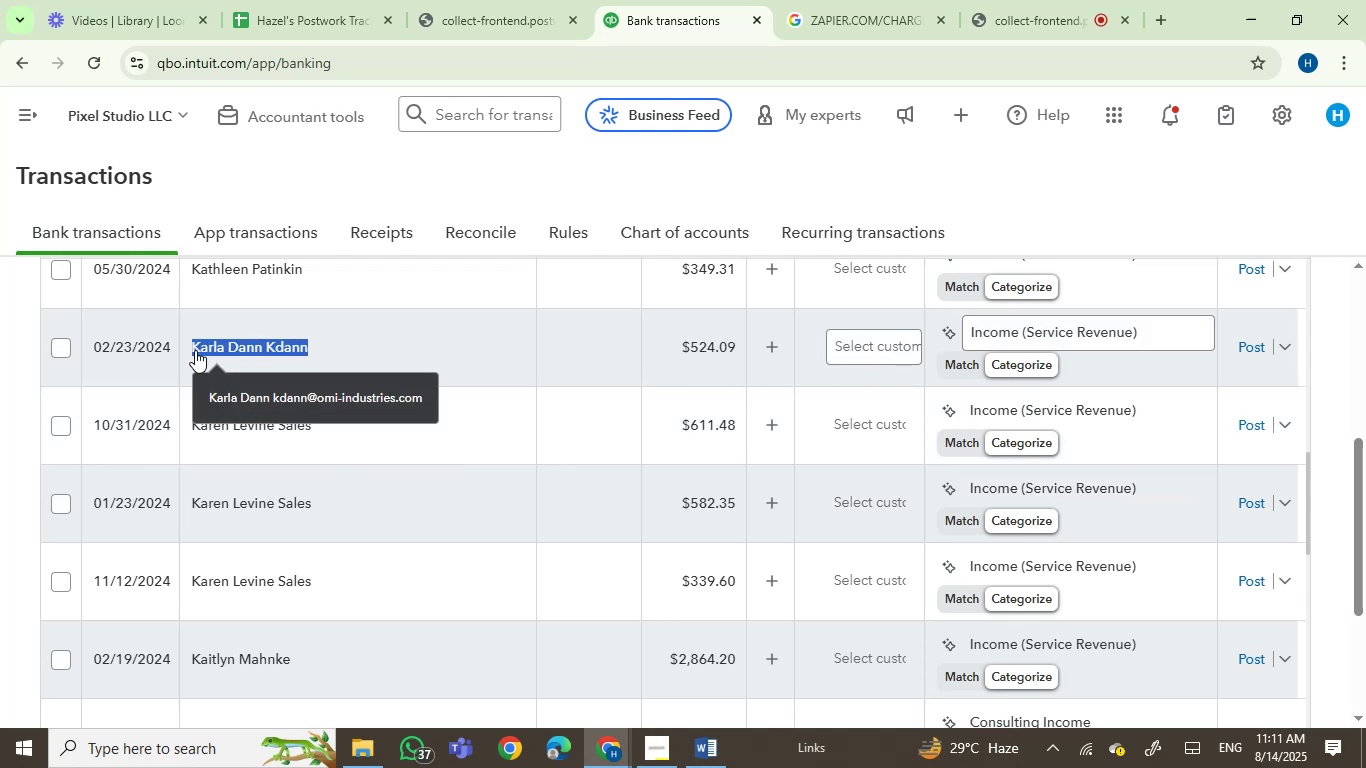 
key(Control+C)
 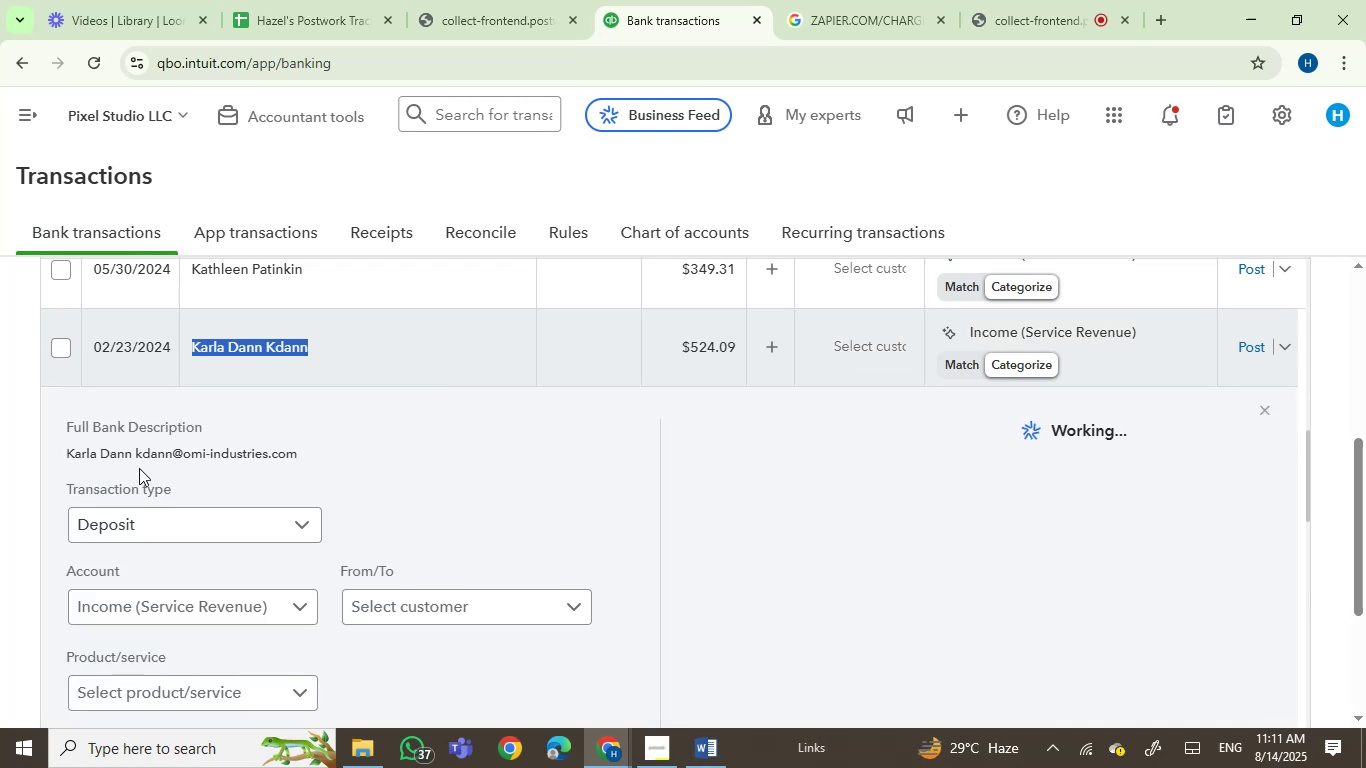 
wait(8.29)
 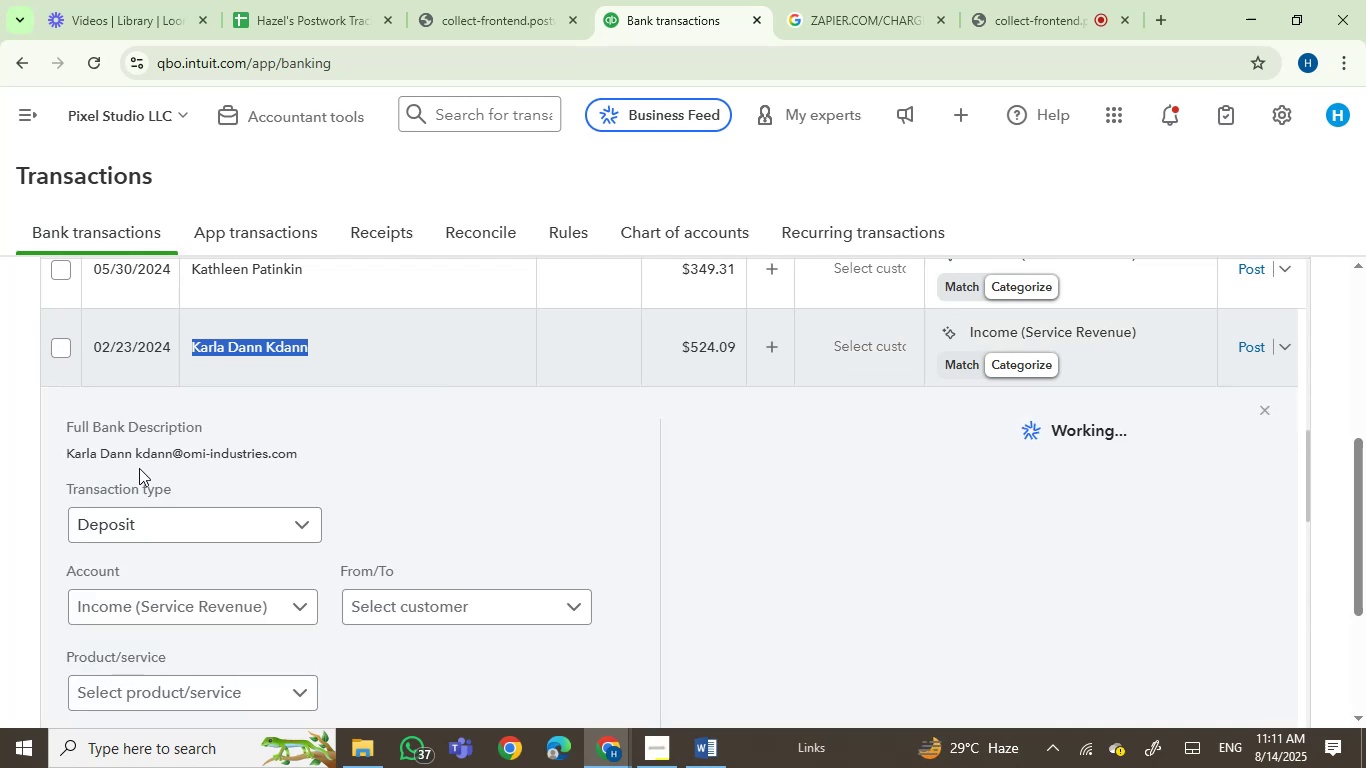 
mouse_move([898, 359])
 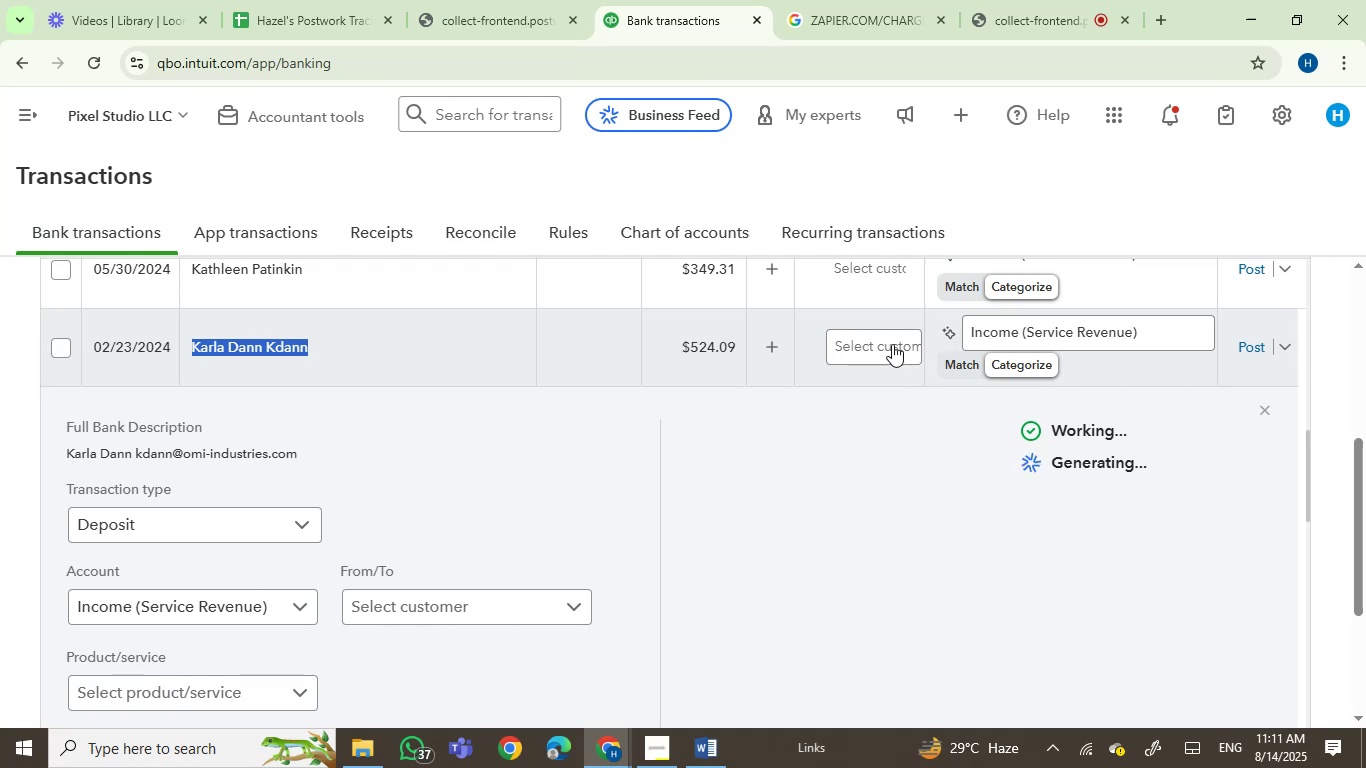 
left_click([860, 349])
 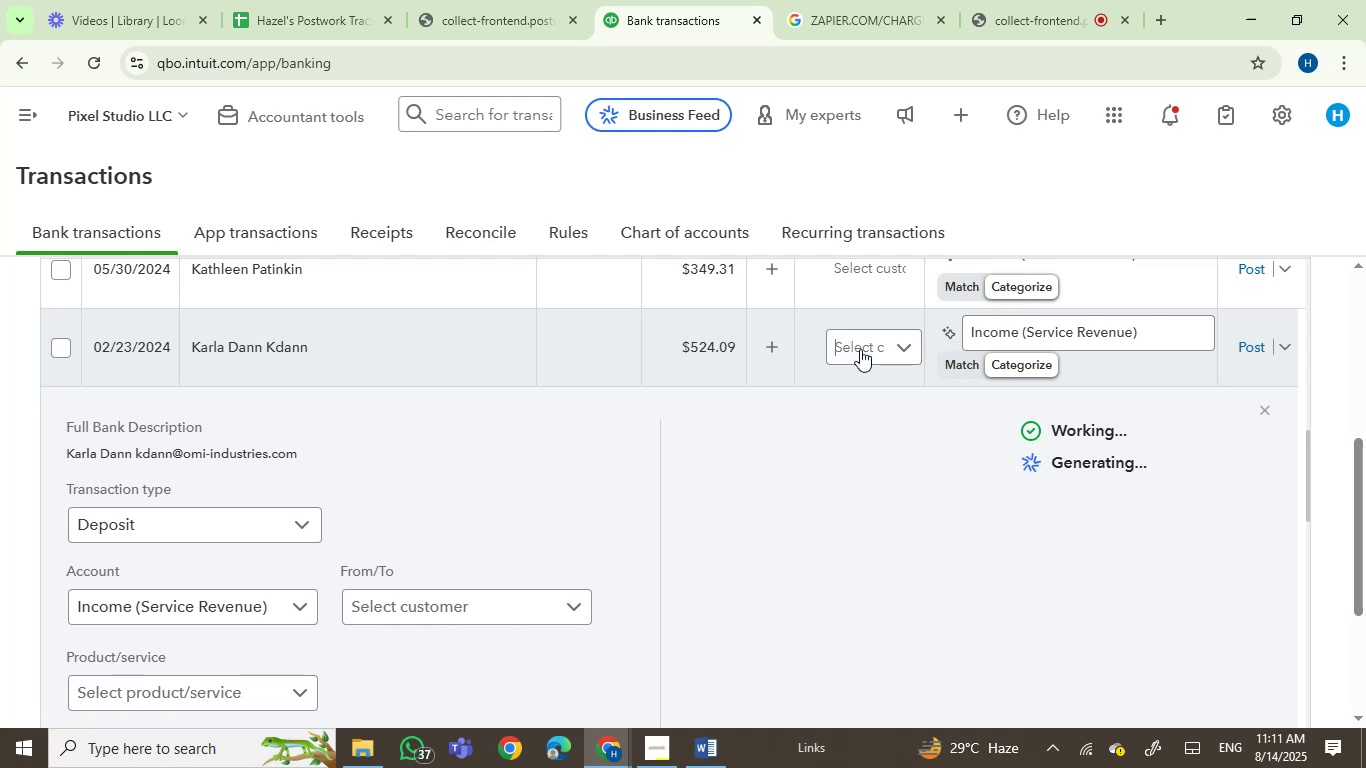 
key(Control+V)
 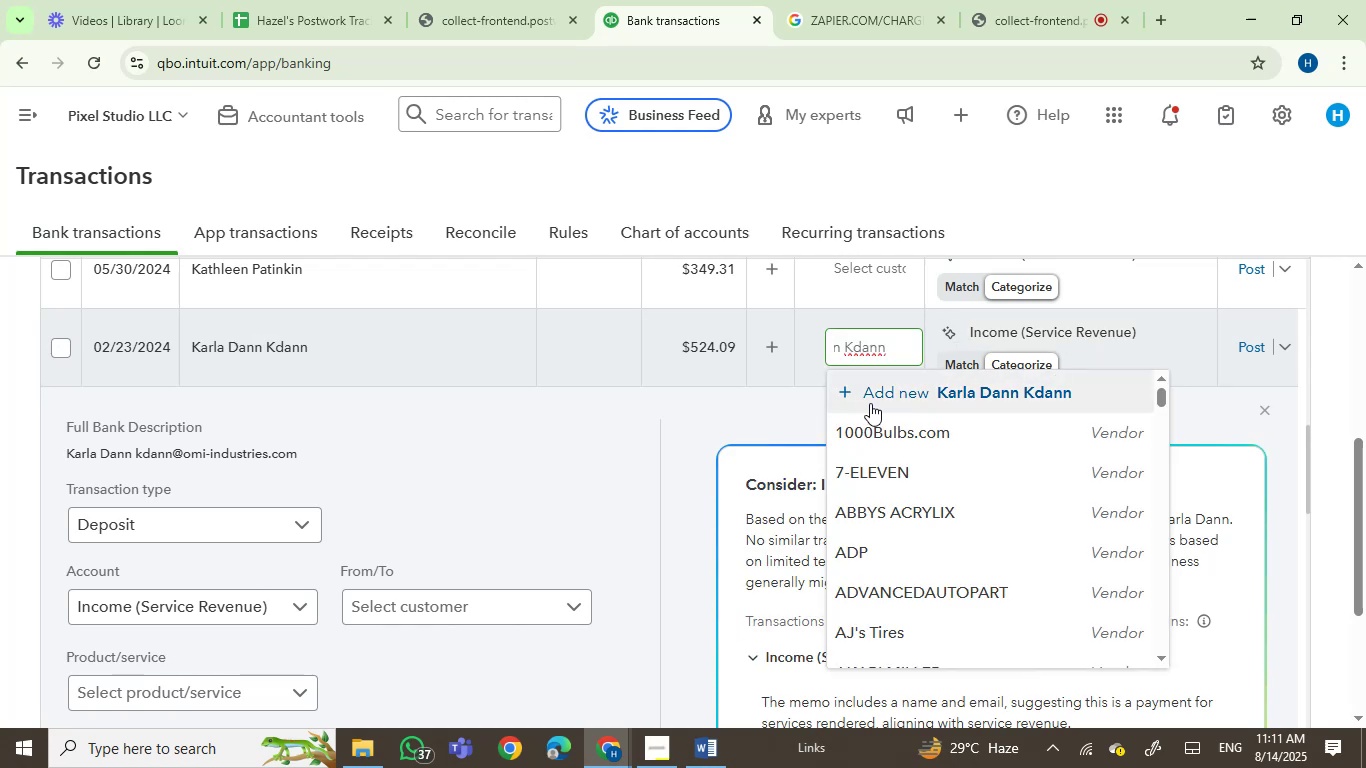 
left_click([885, 394])
 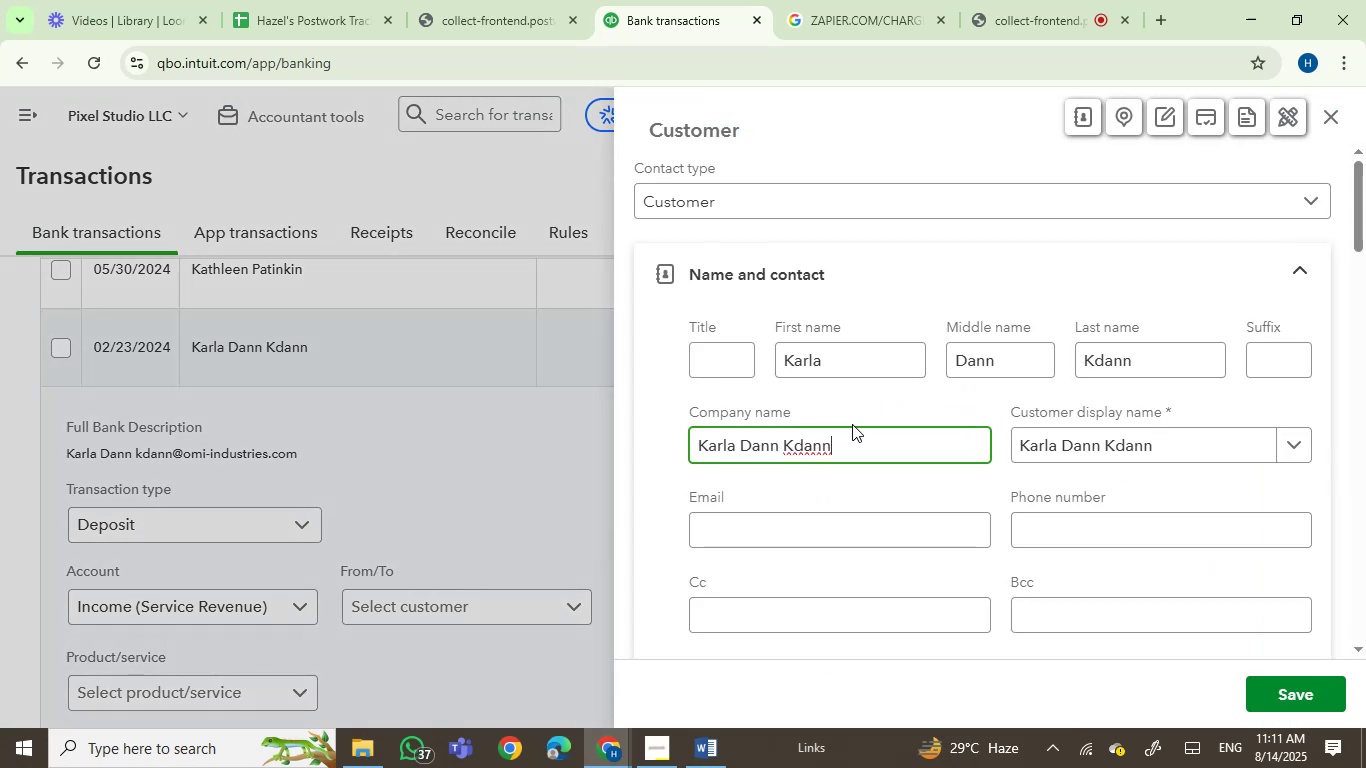 
wait(5.77)
 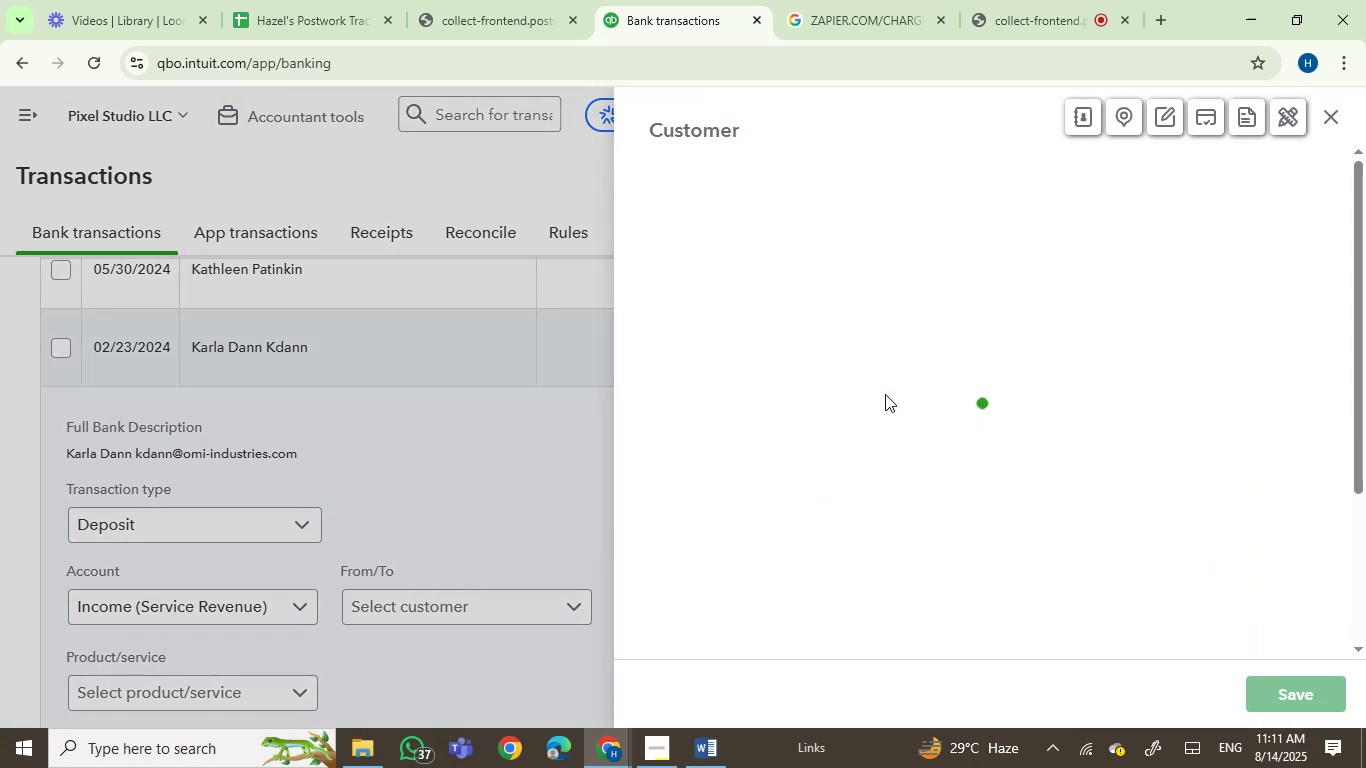 
double_click([825, 457])
 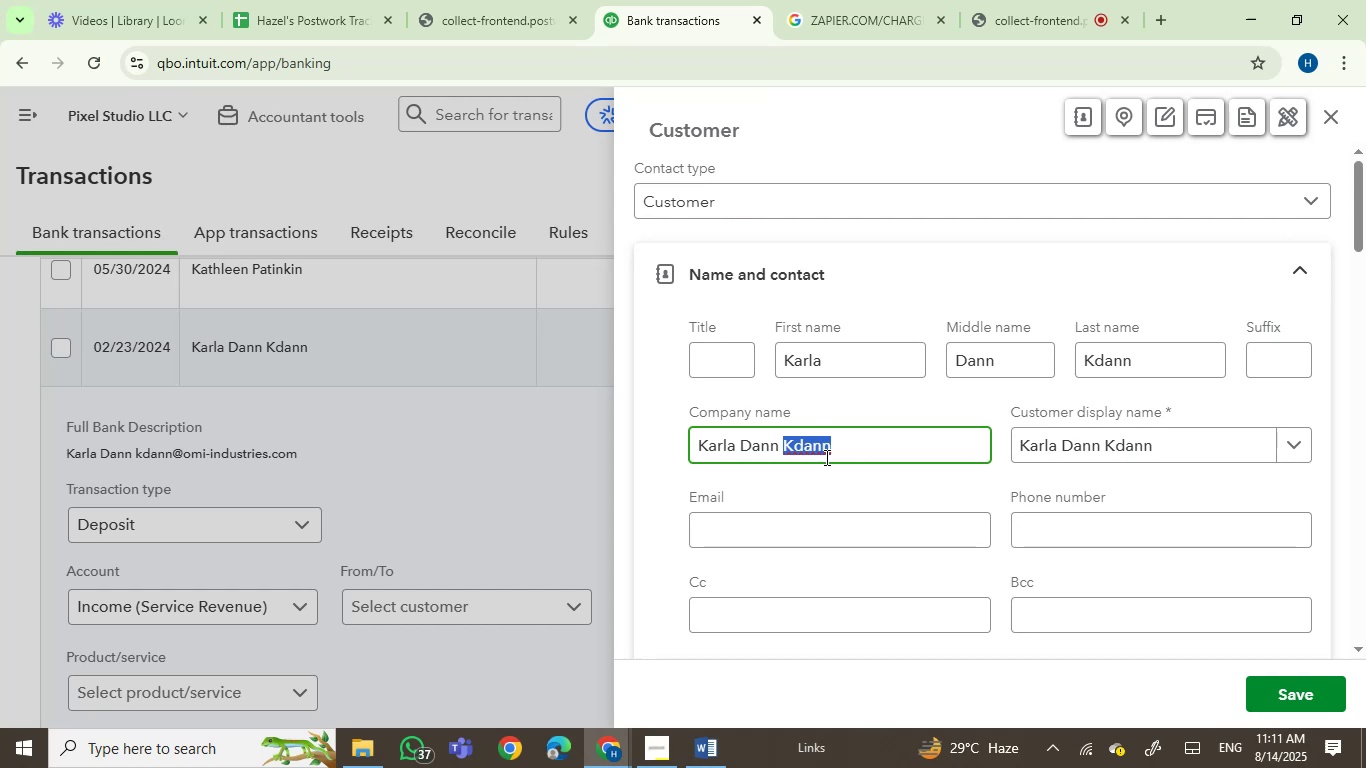 
key(Backspace)
 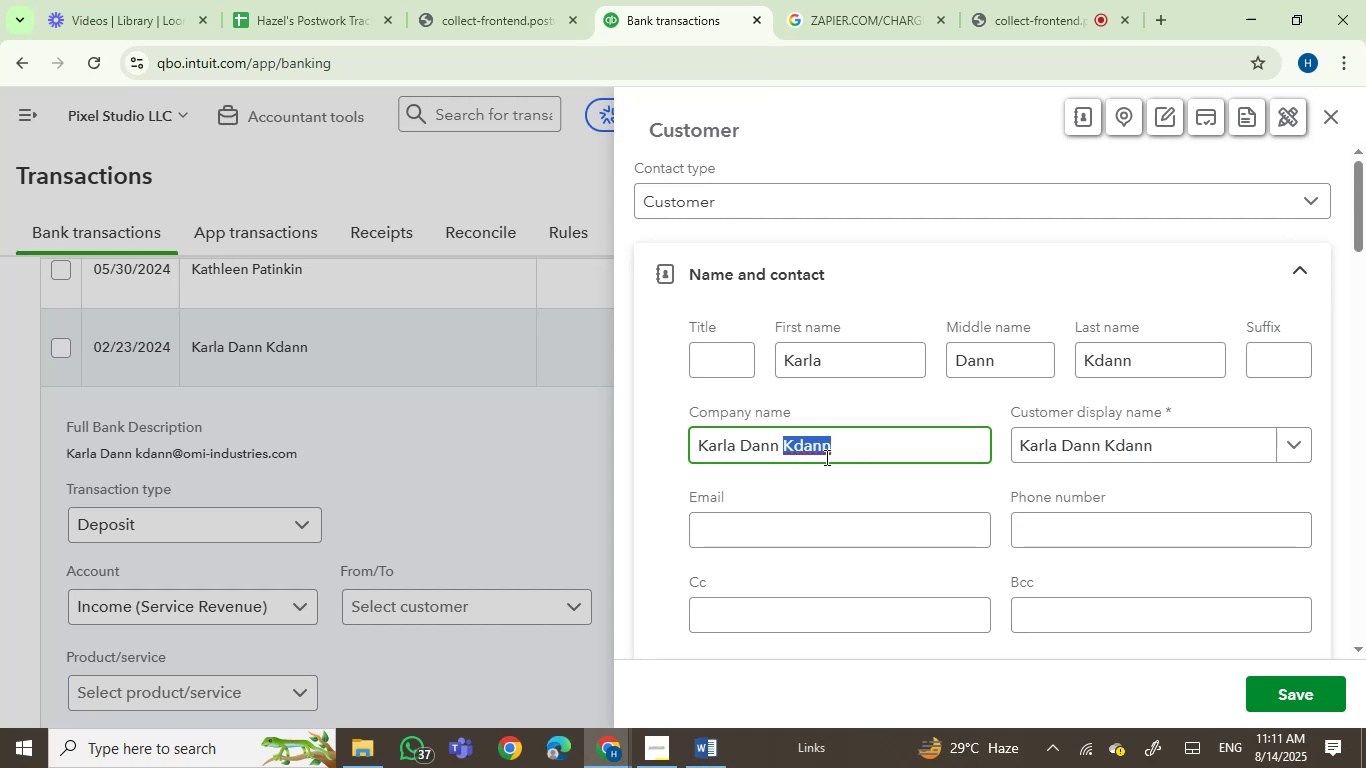 
key(Backspace)
 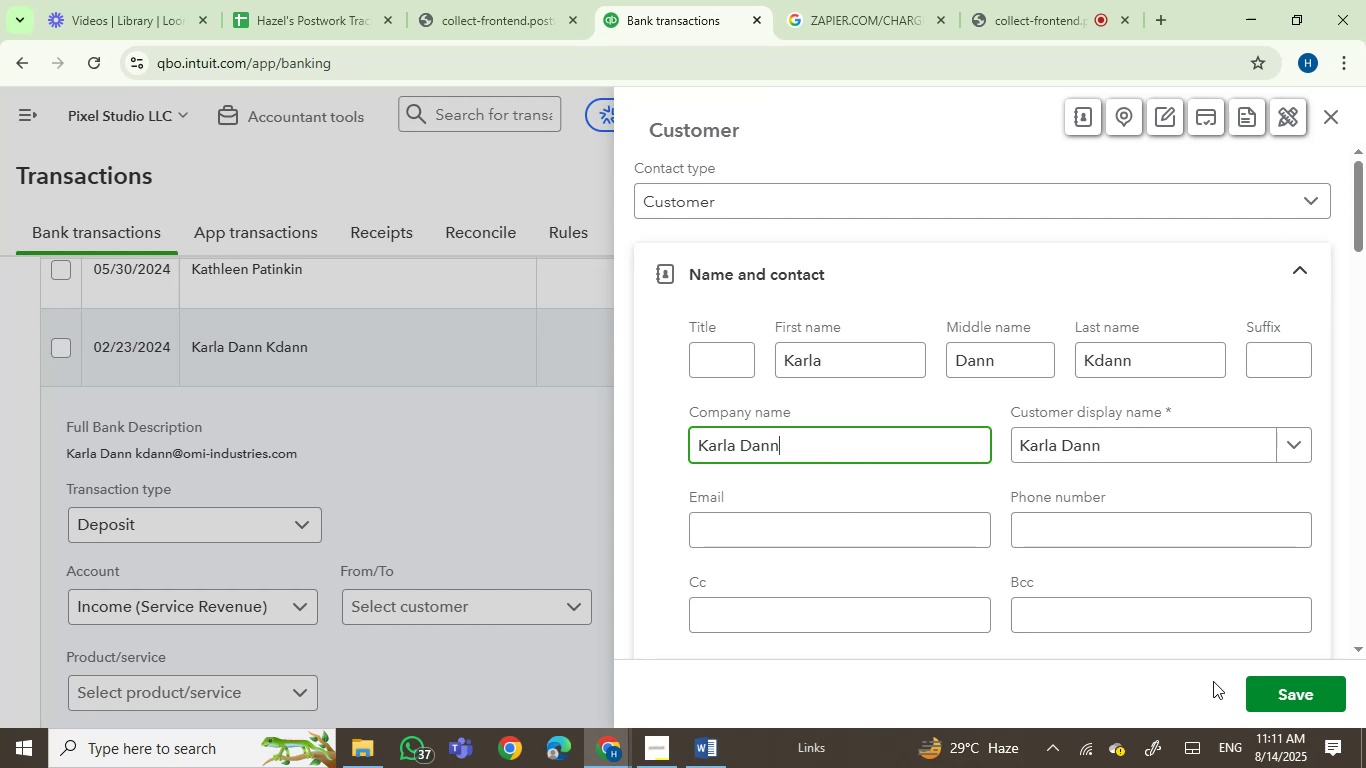 
left_click([1276, 686])
 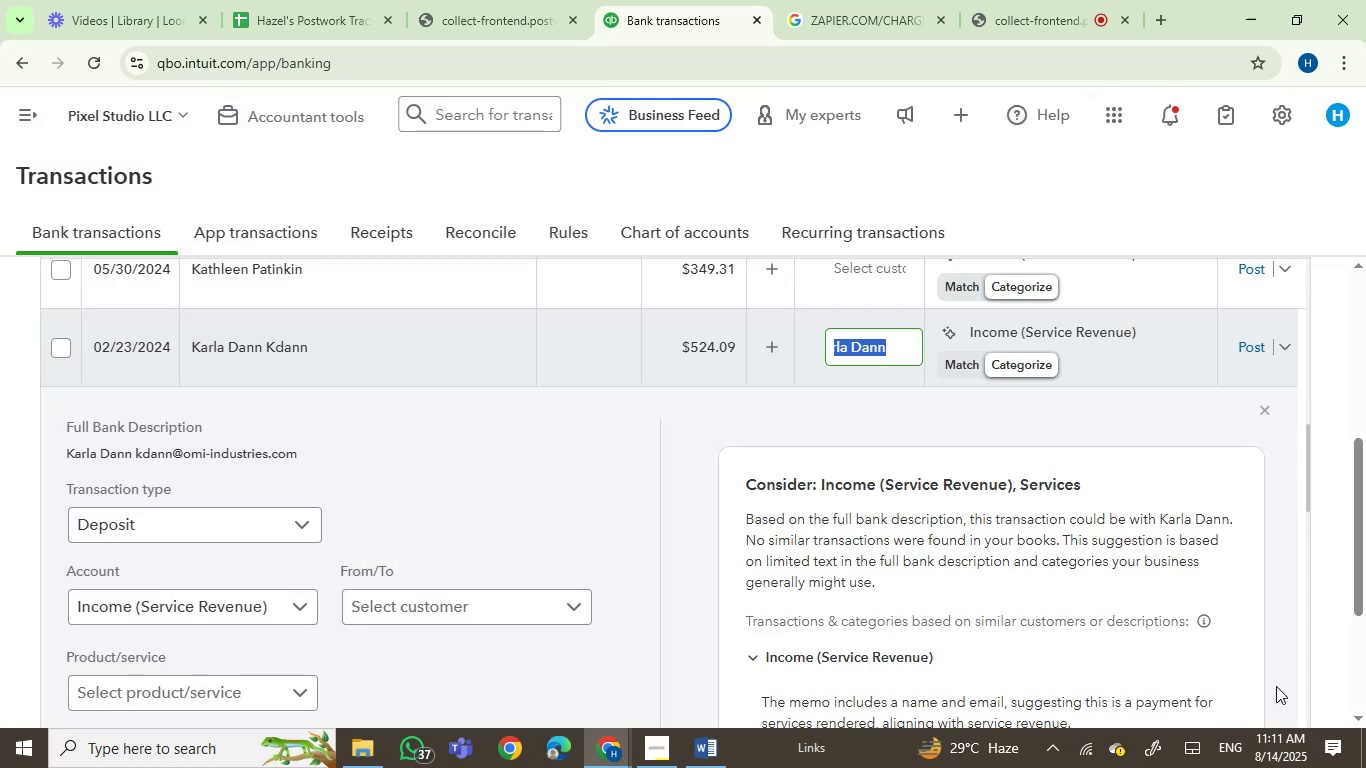 
wait(10.21)
 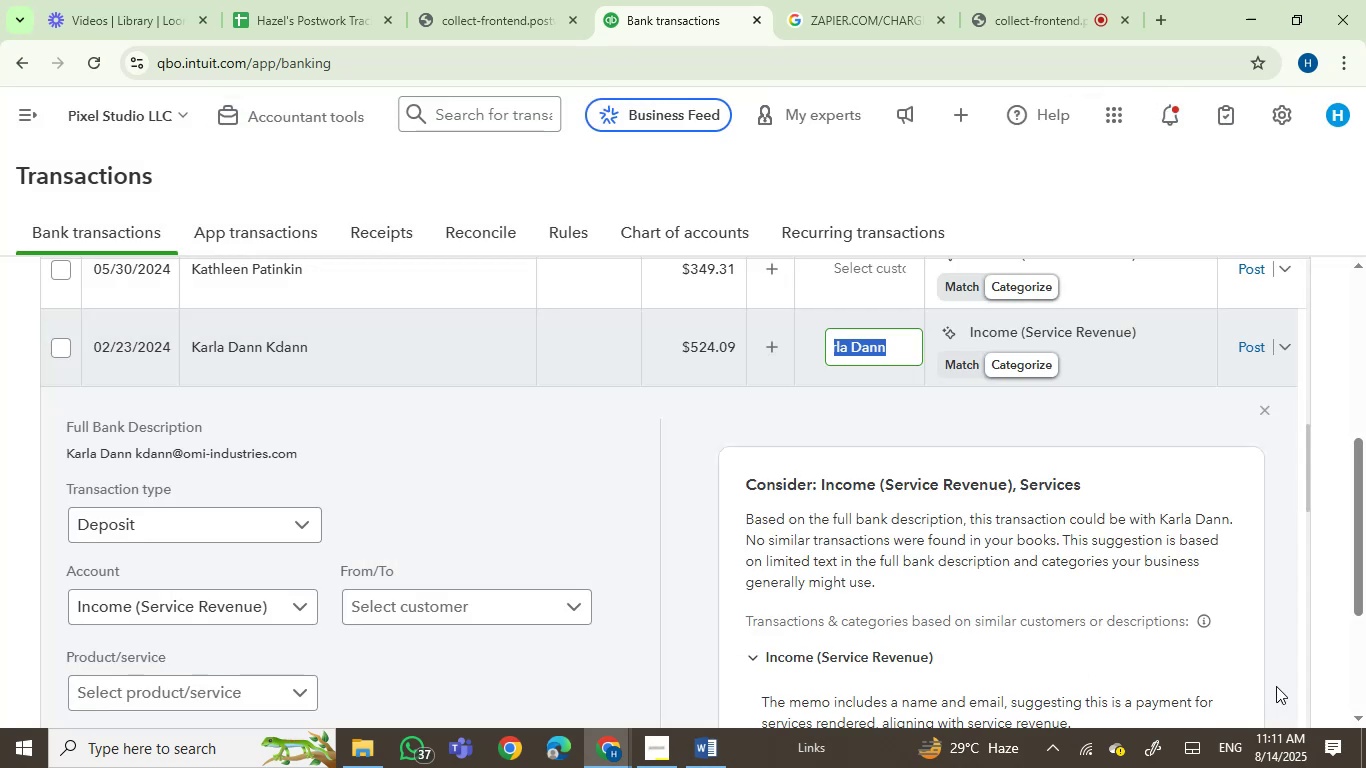 
double_click([1008, 334])
 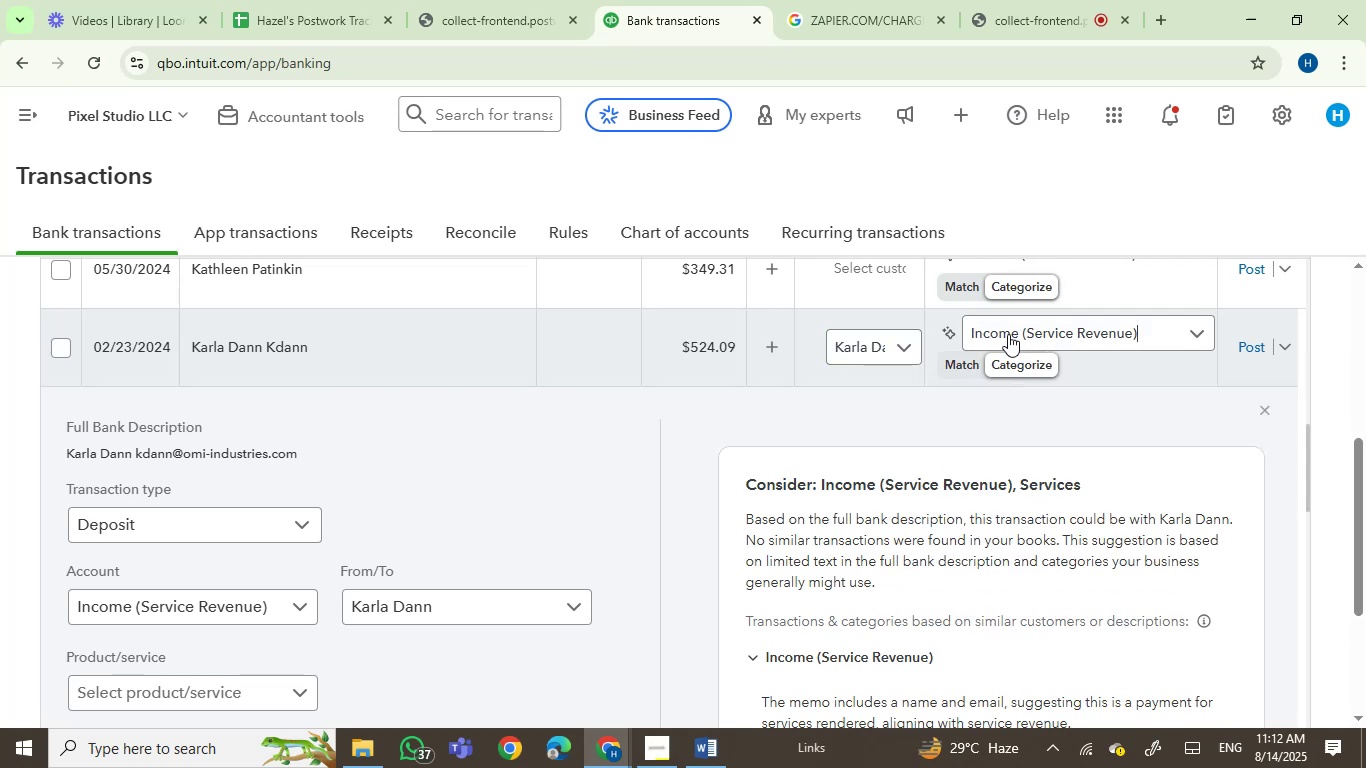 
left_click([1008, 334])
 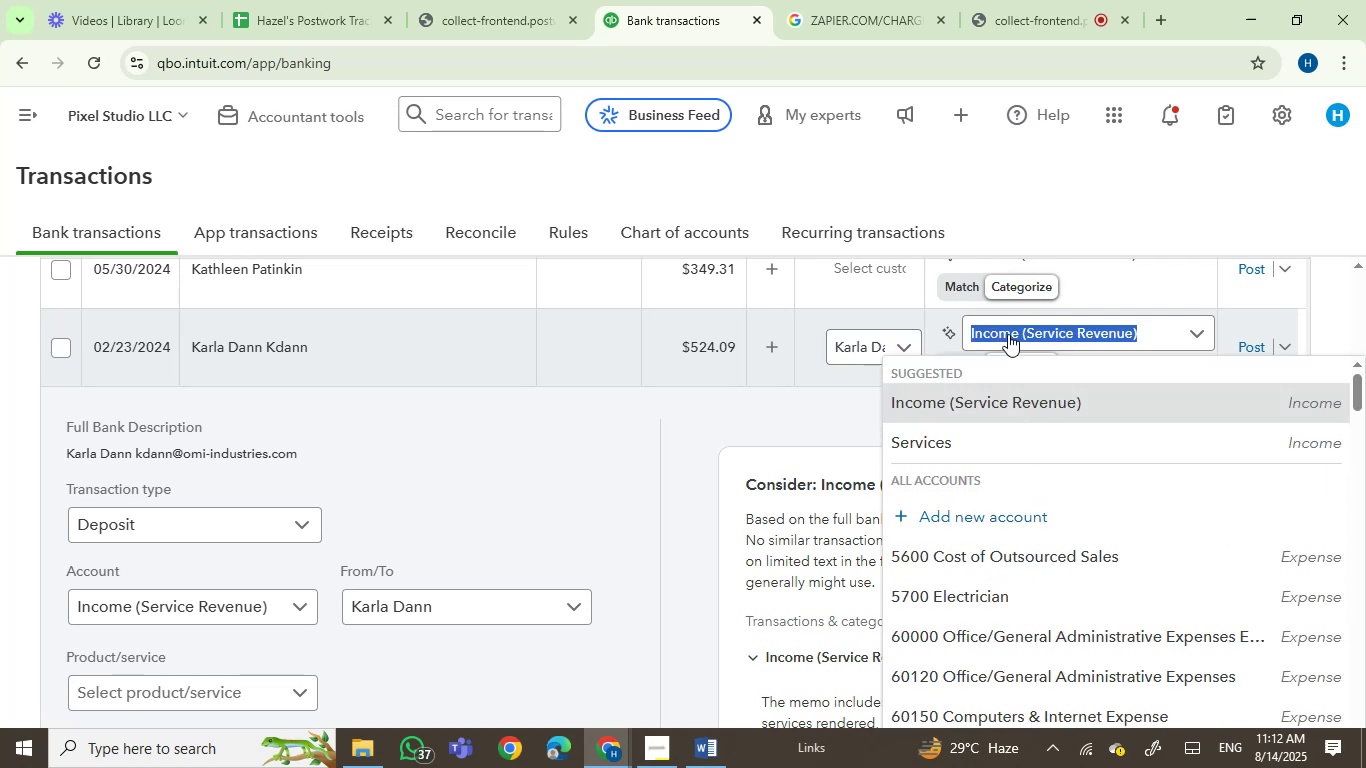 
type(serv)
 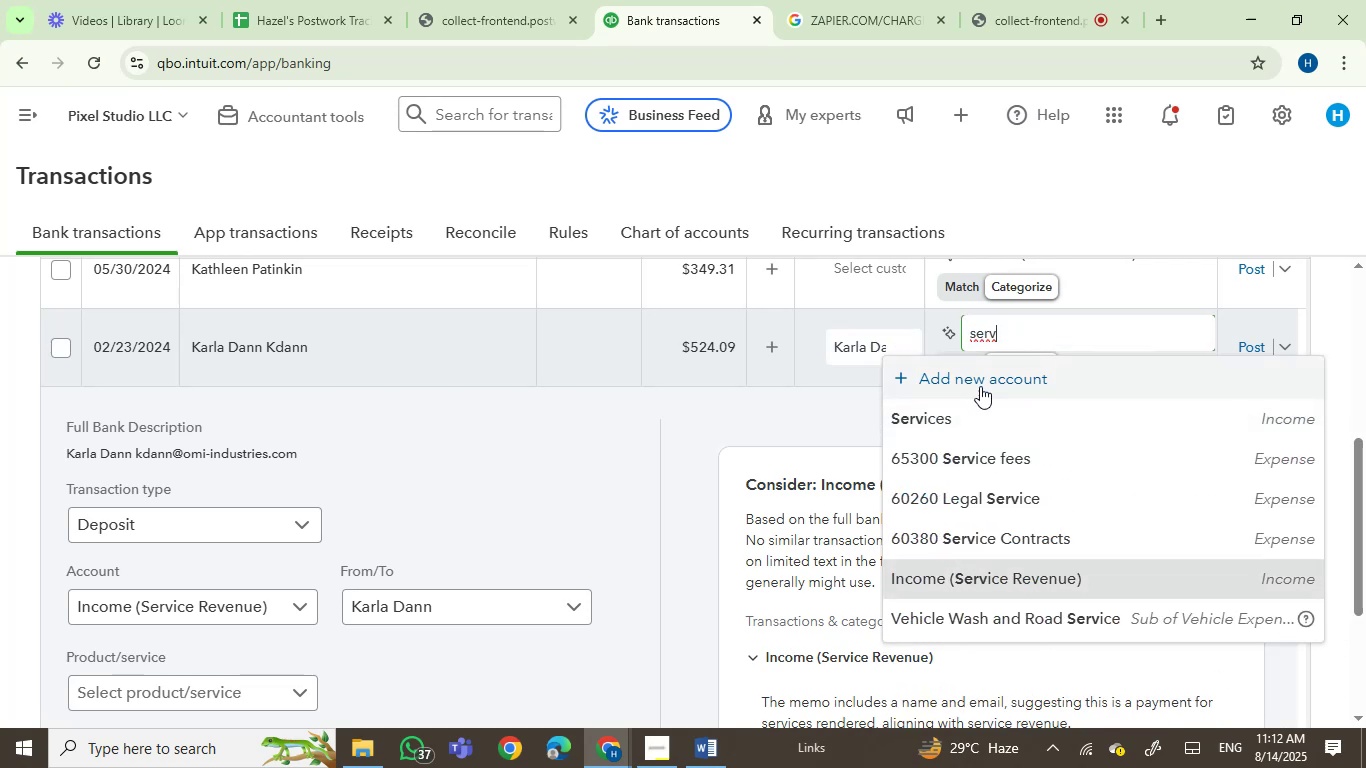 
left_click([974, 424])
 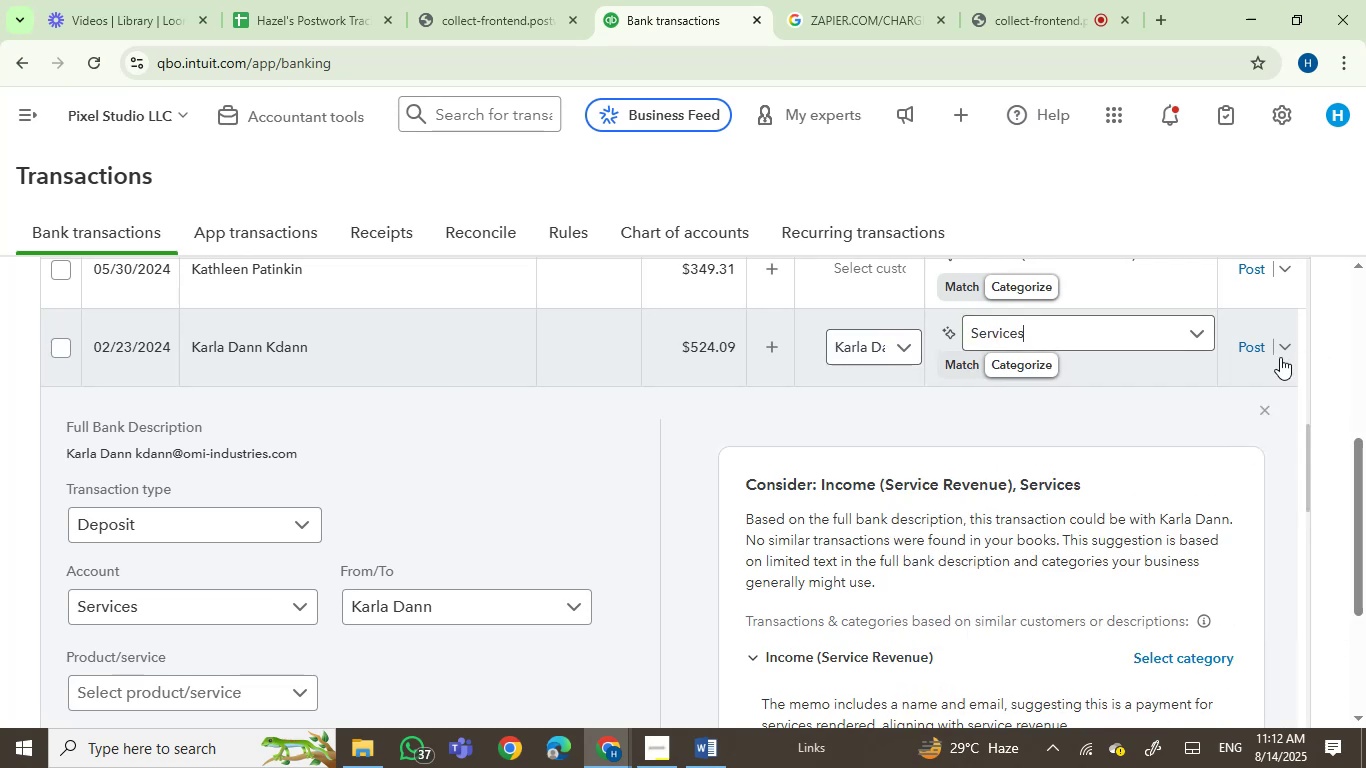 
left_click([1243, 344])
 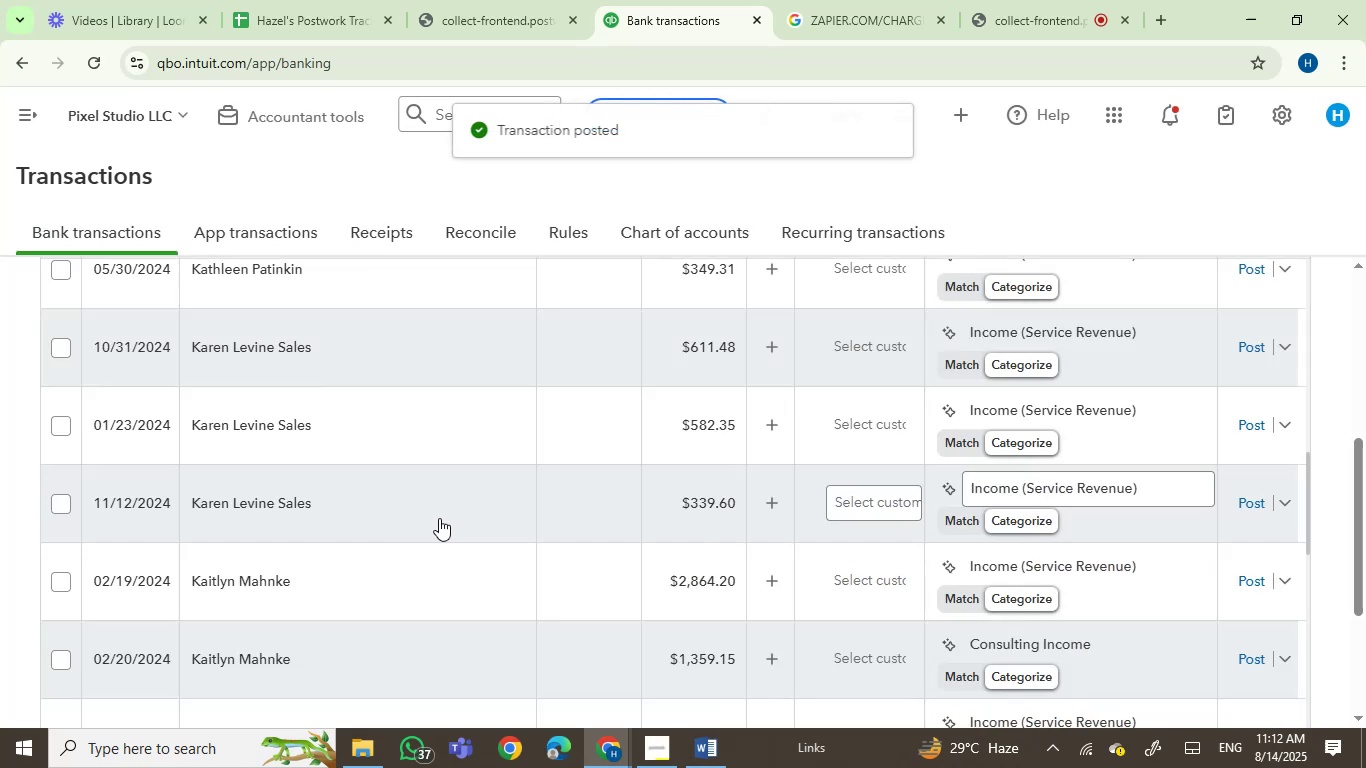 
wait(10.25)
 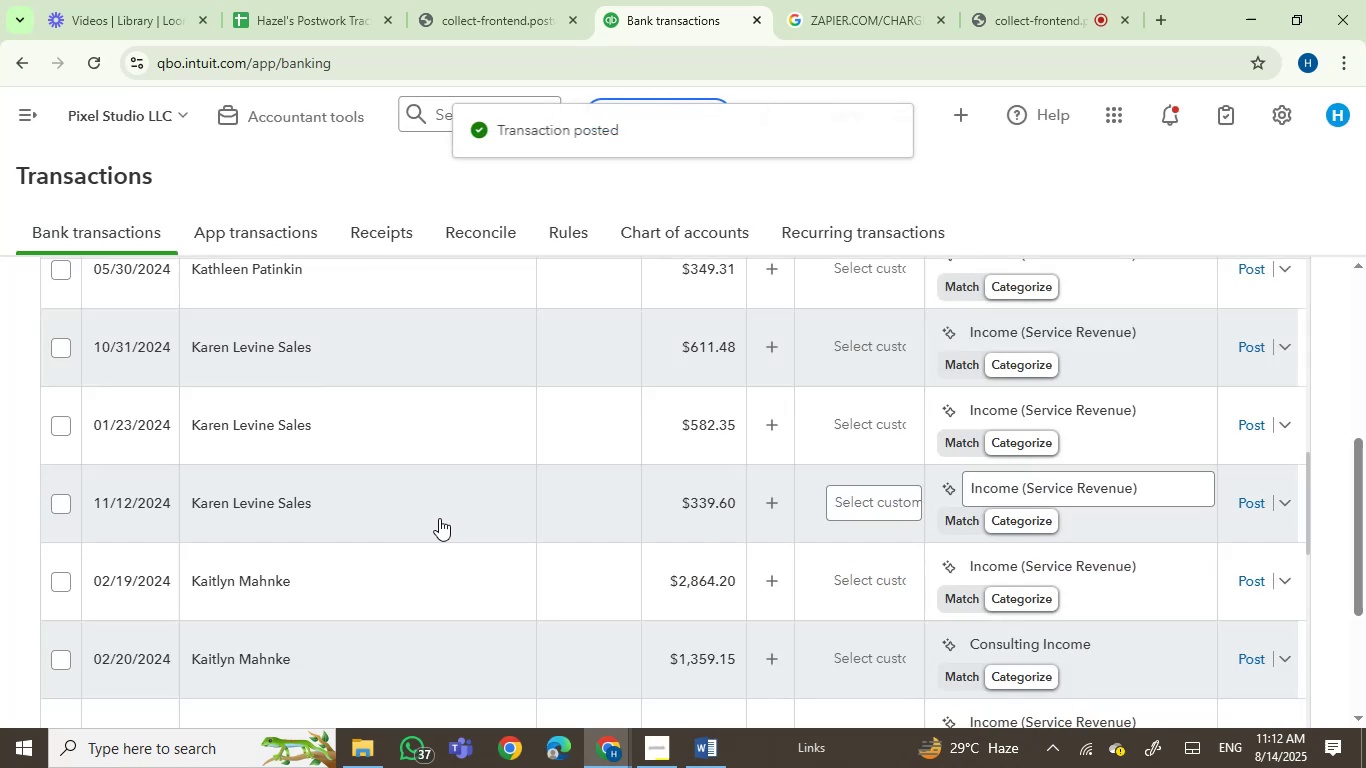 
left_click([70, 430])
 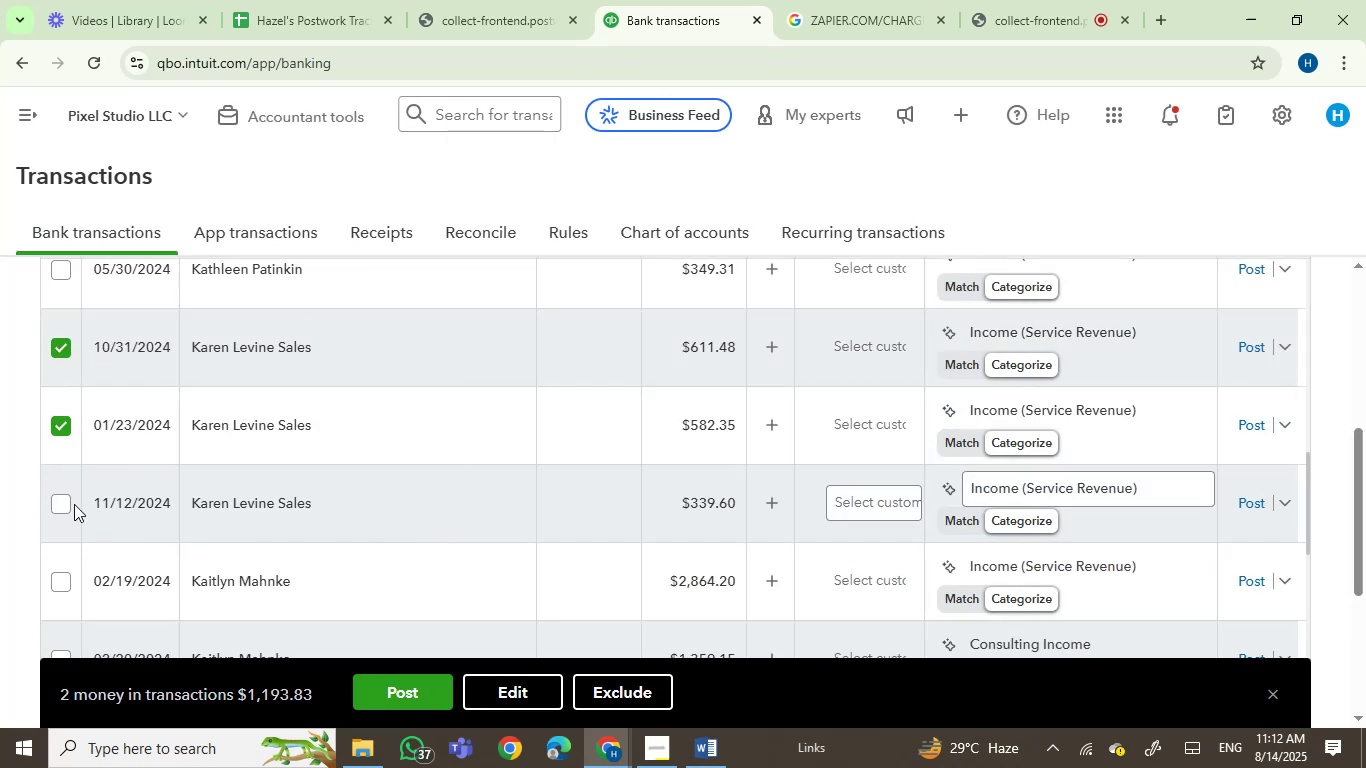 
left_click([67, 504])
 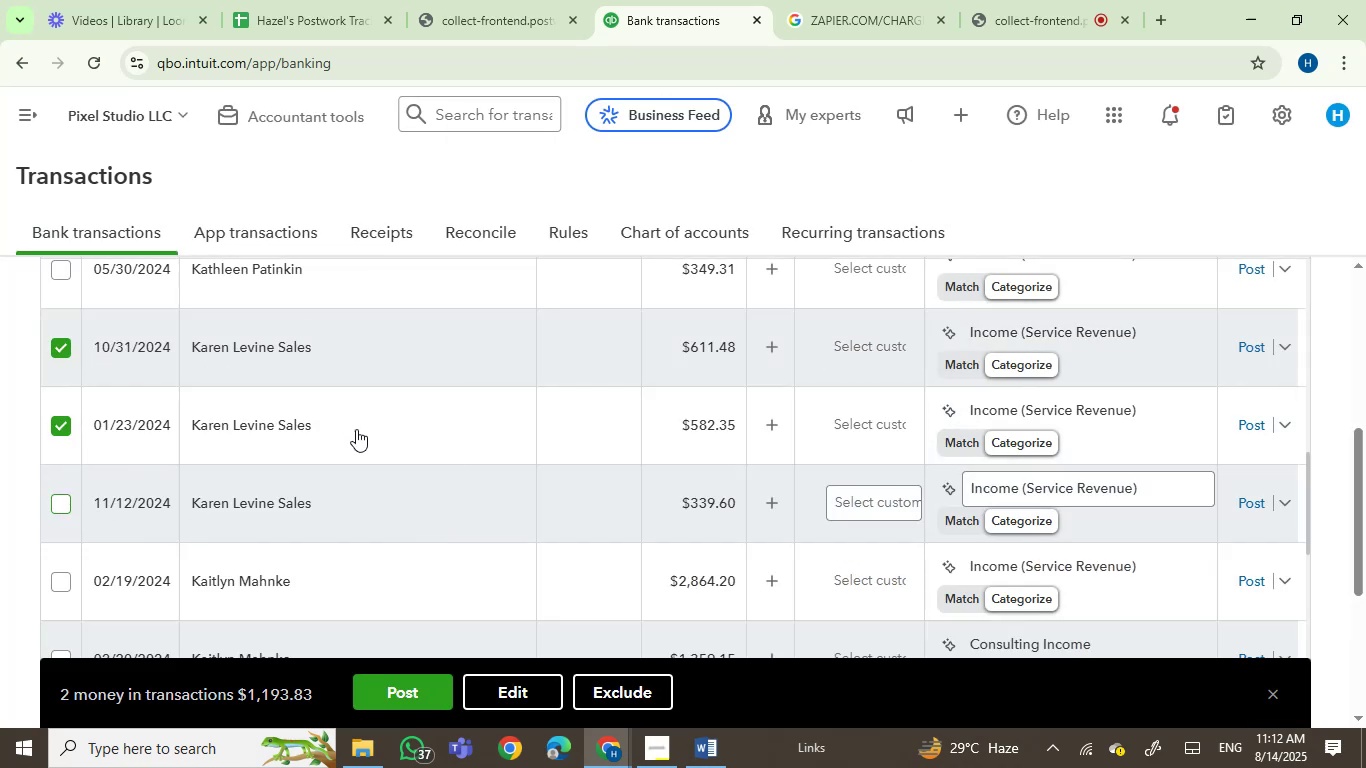 
left_click_drag(start_coordinate=[358, 430], to_coordinate=[190, 426])
 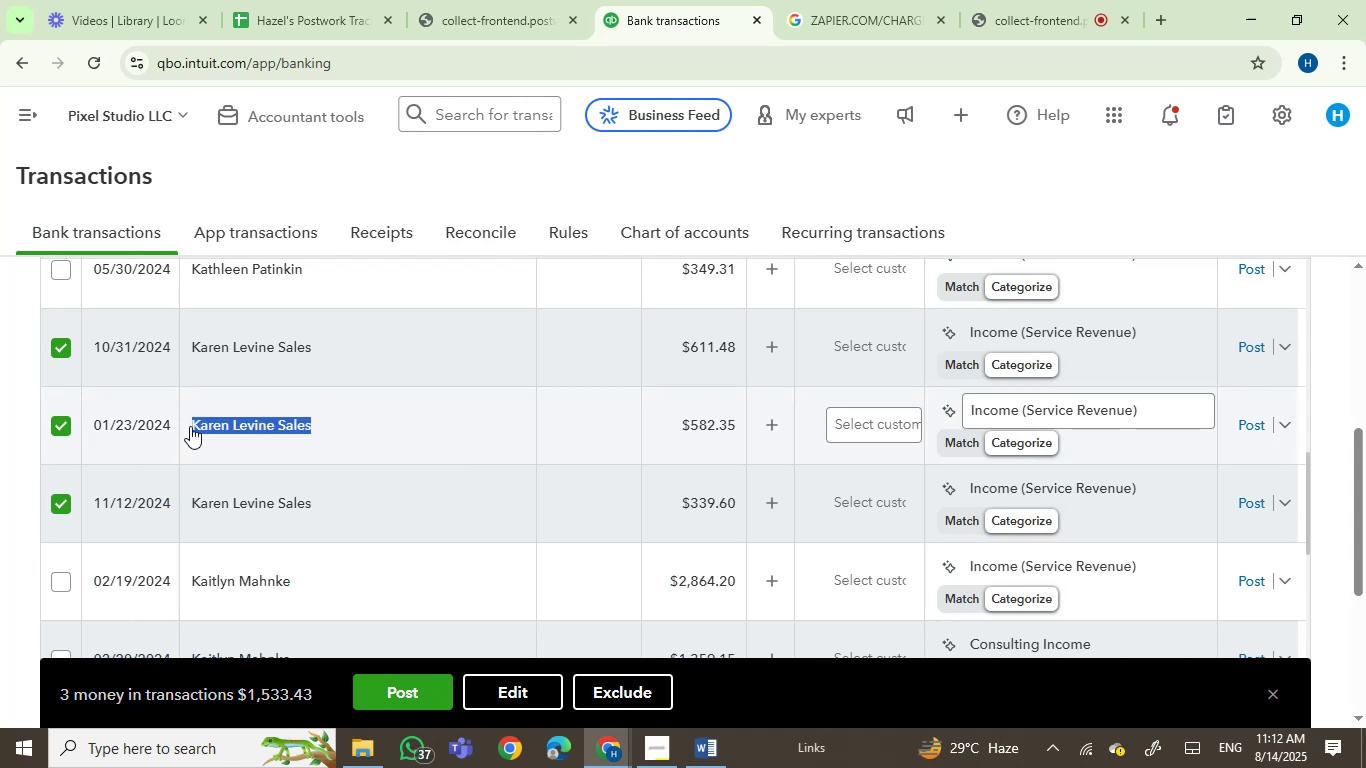 
key(Control+C)
 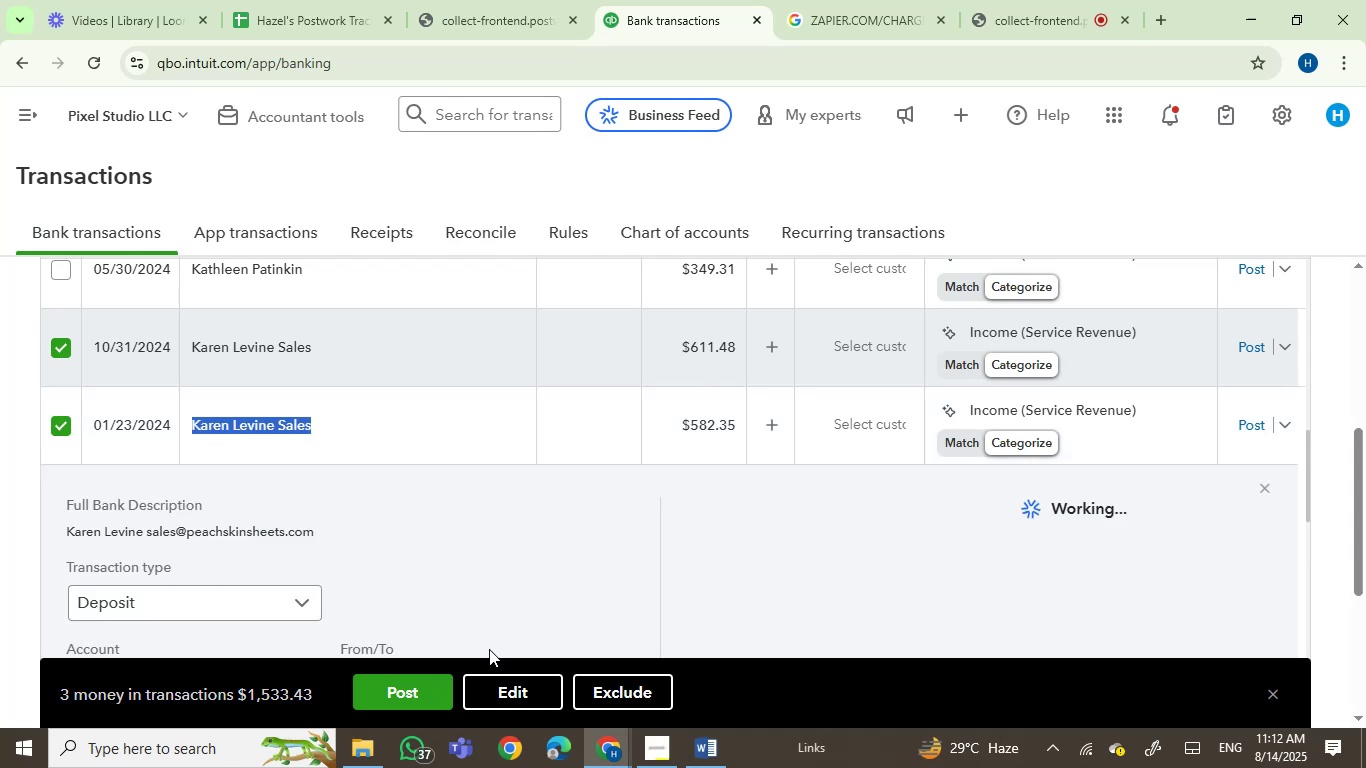 
left_click([511, 705])
 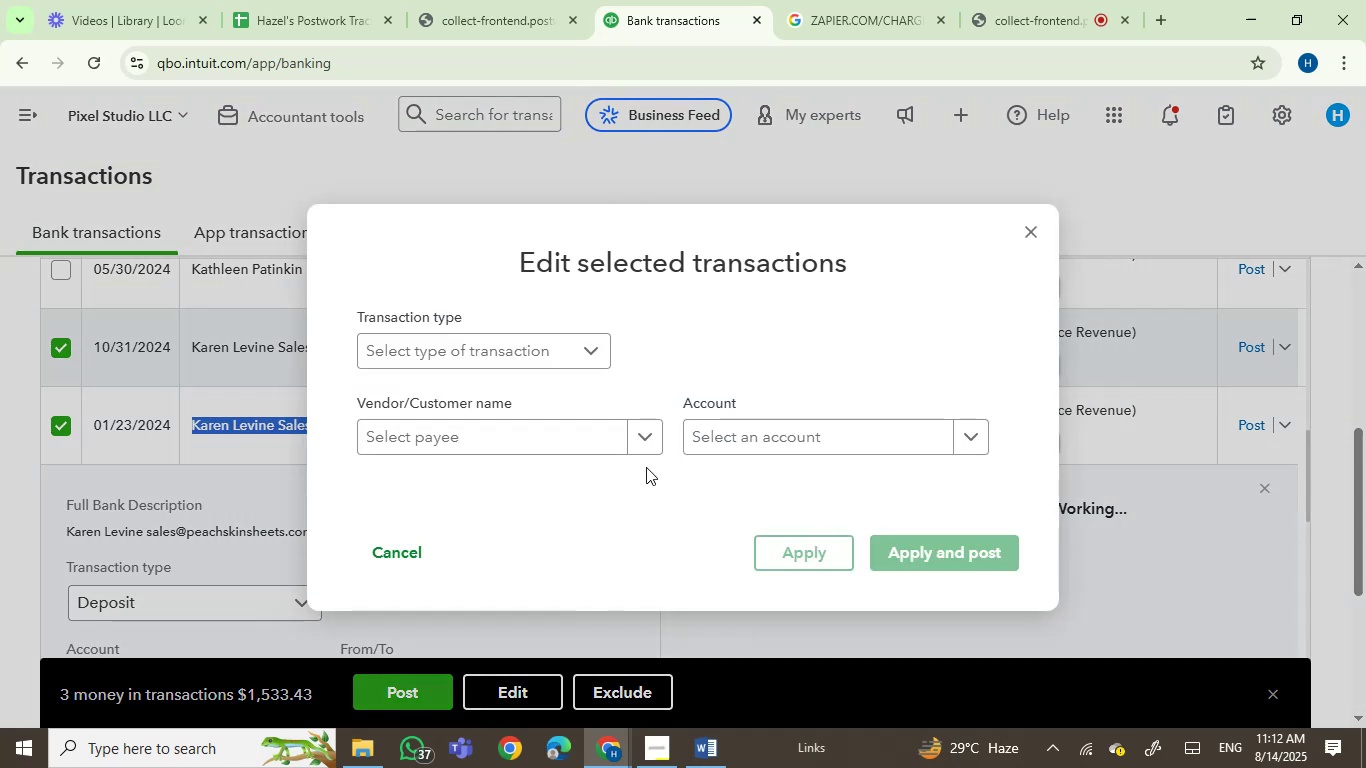 
left_click([587, 449])
 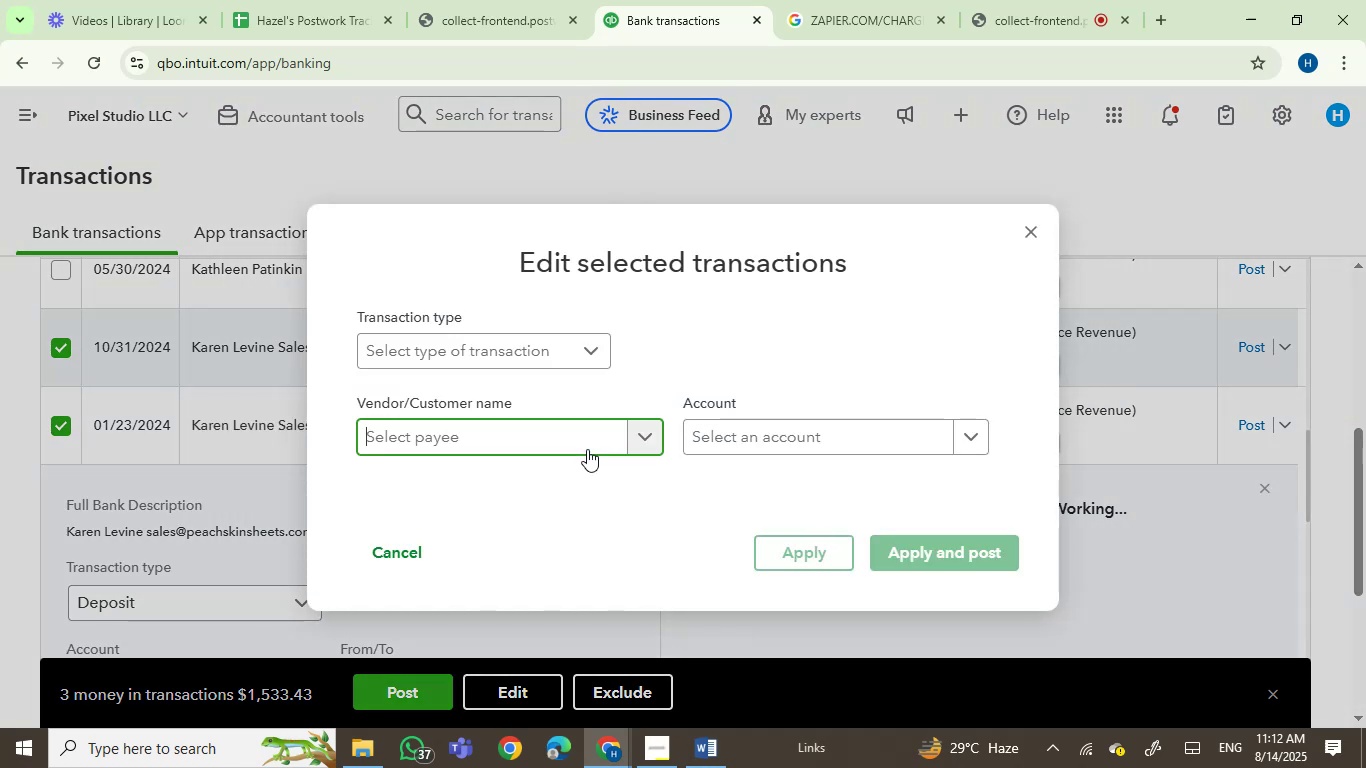 
key(Control+V)
 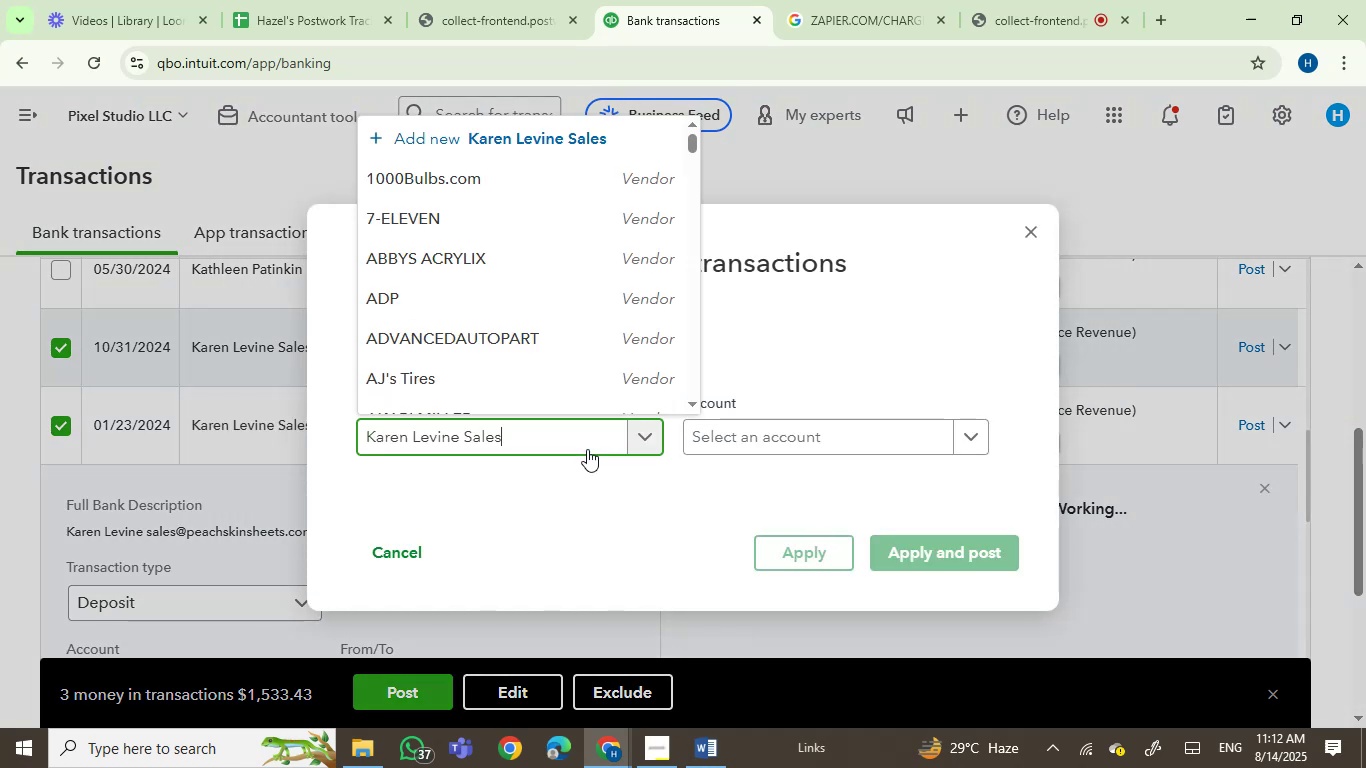 
key(Backspace)
 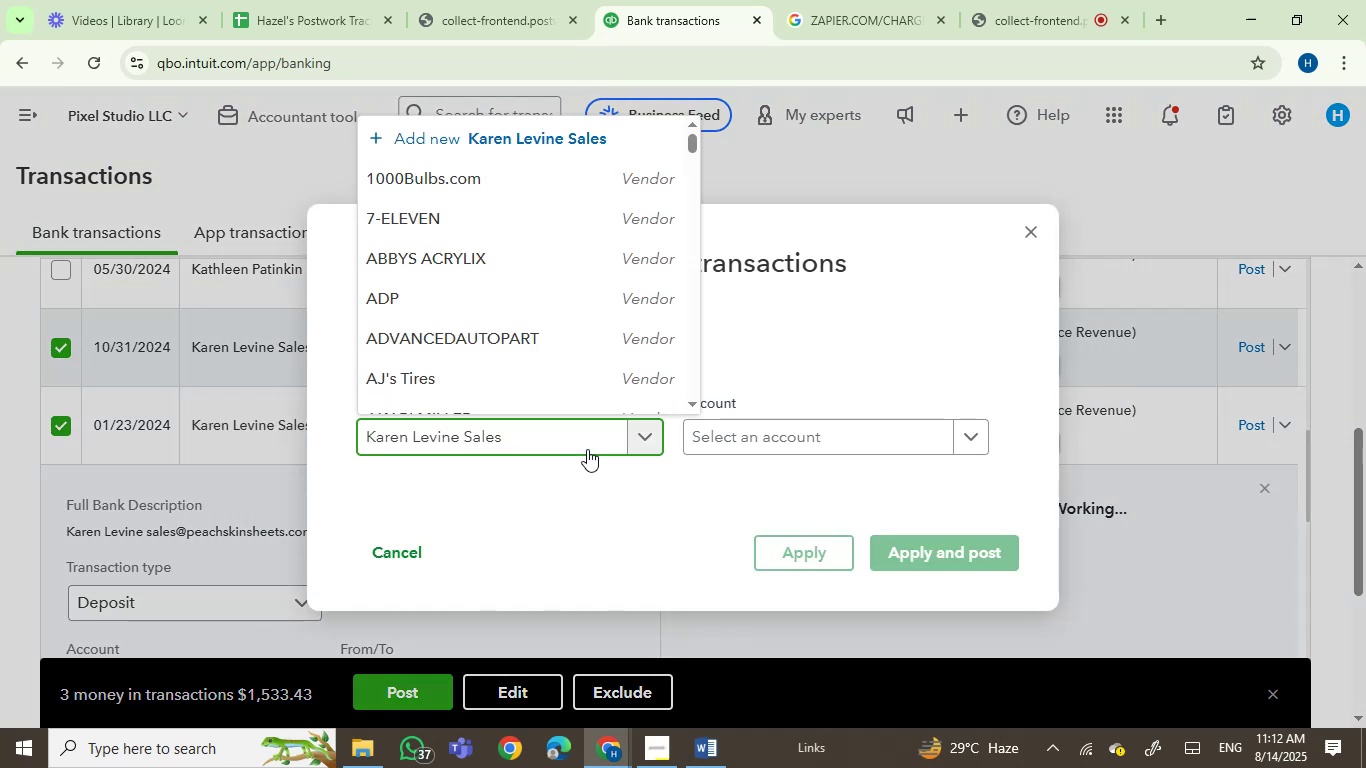 
key(Backspace)
 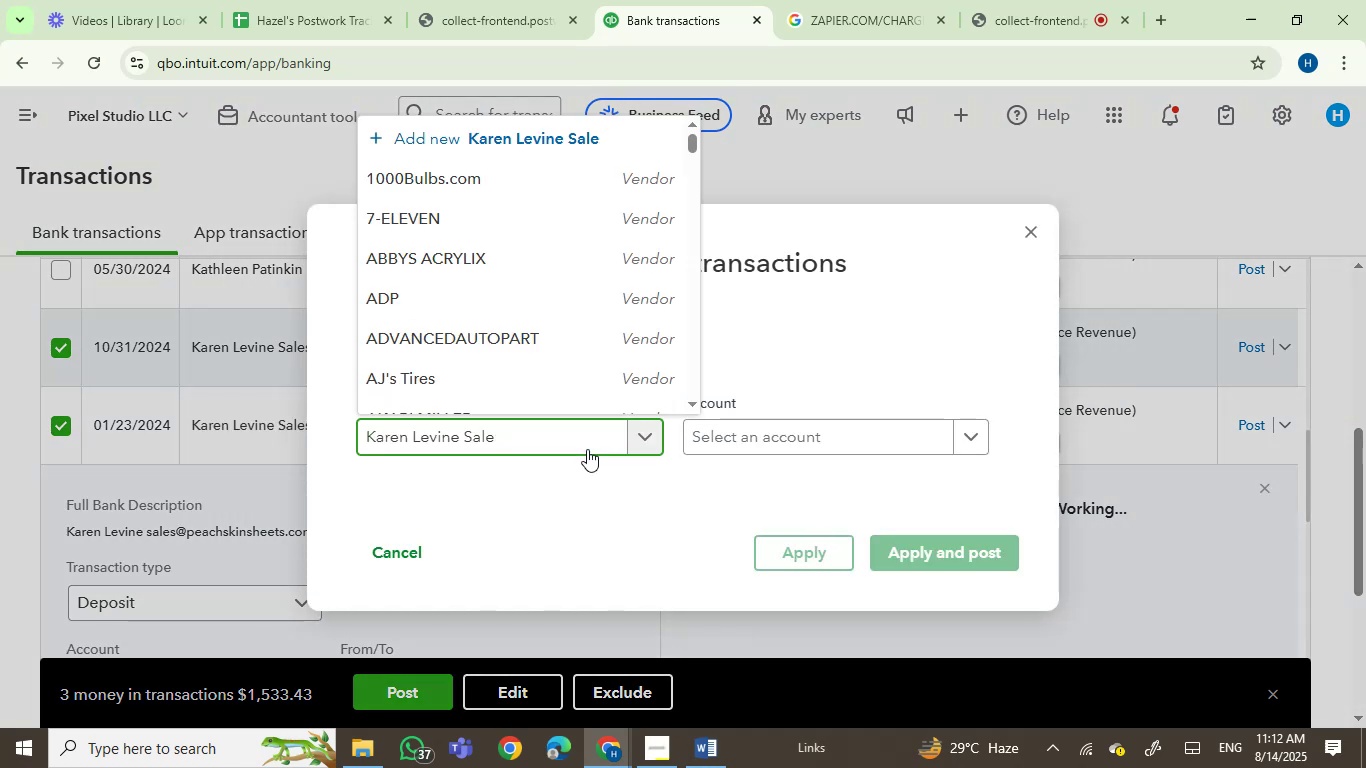 
key(Backspace)
 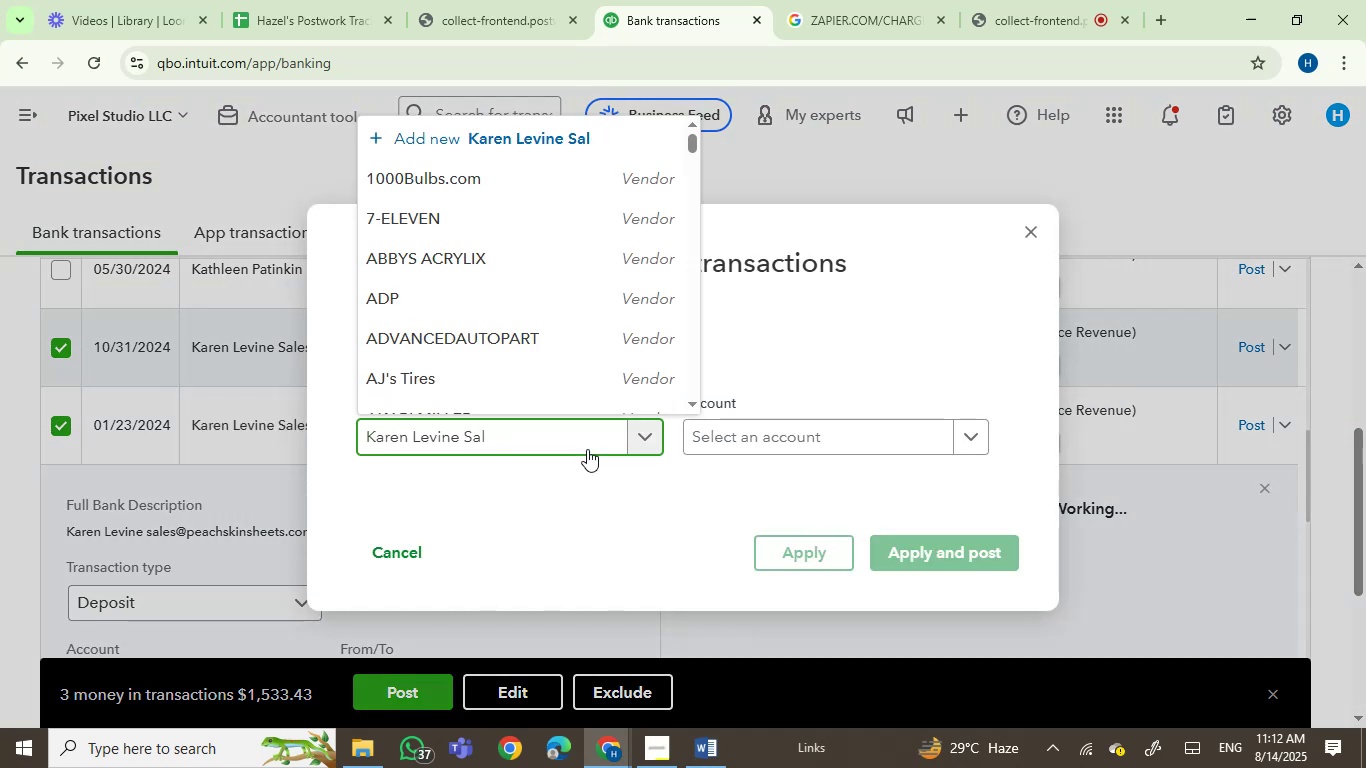 
key(Backspace)
 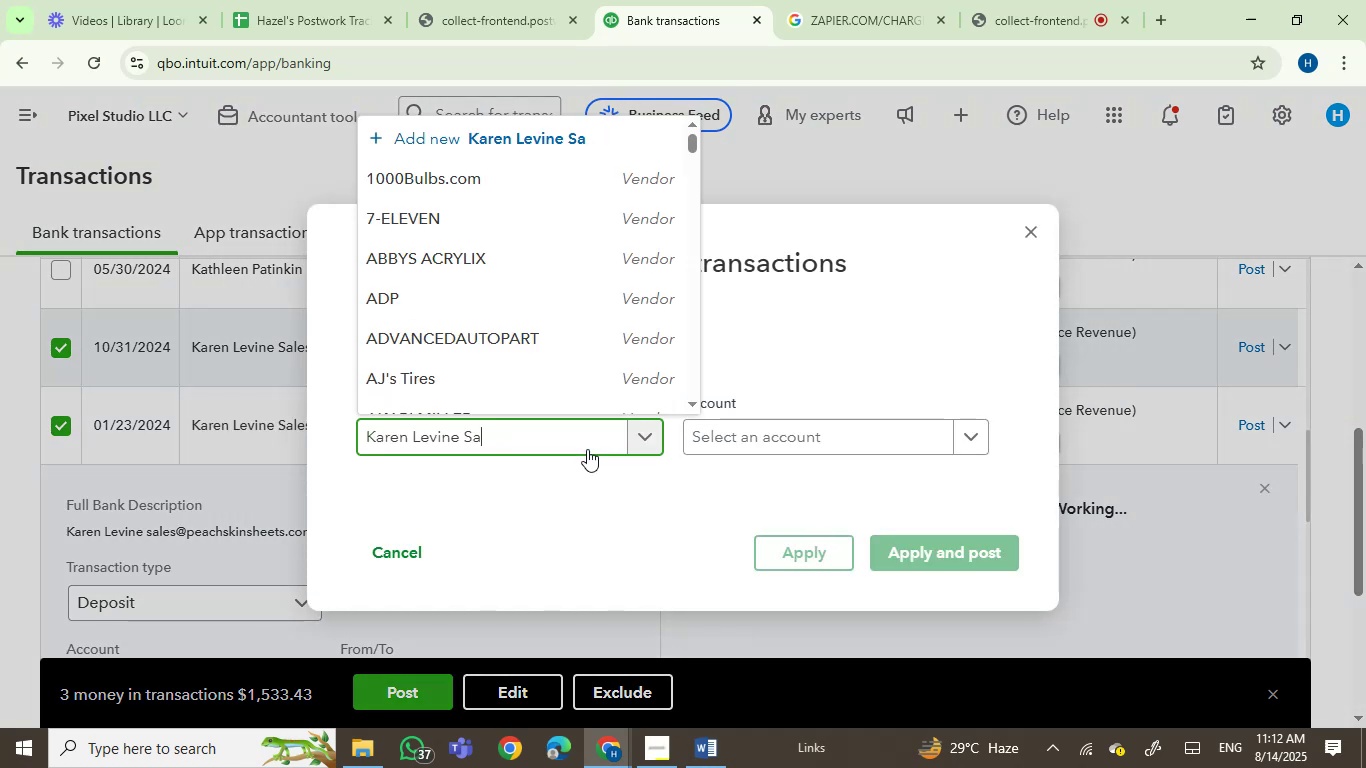 
key(Backspace)
 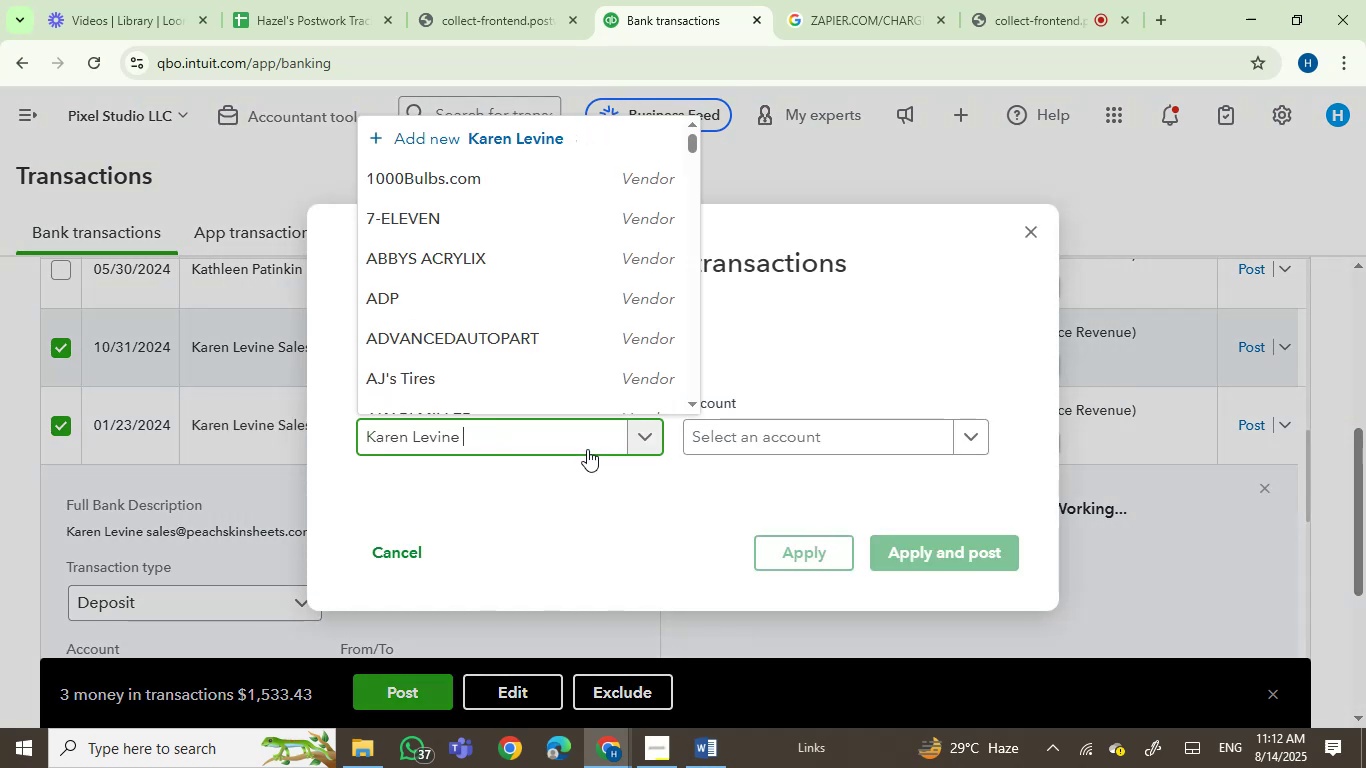 
key(Backspace)
 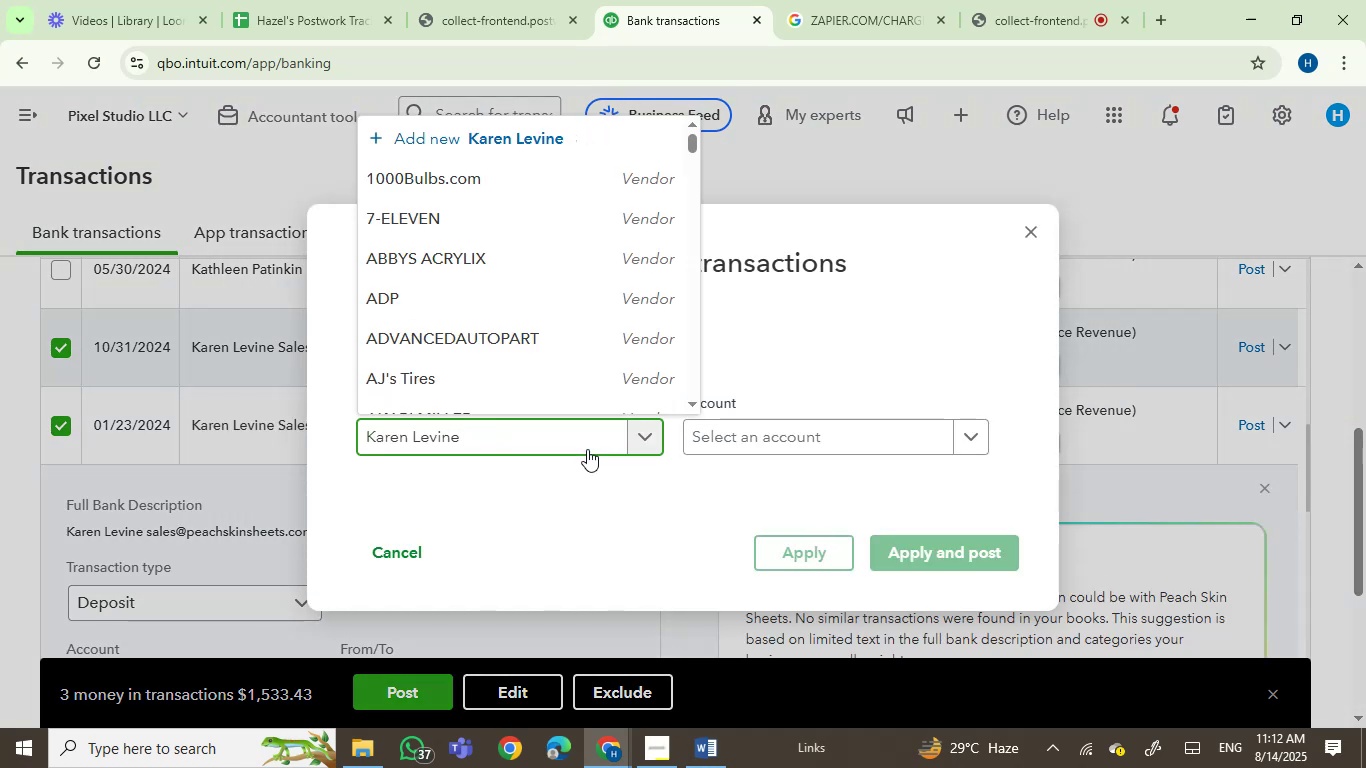 
mouse_move([631, 520])
 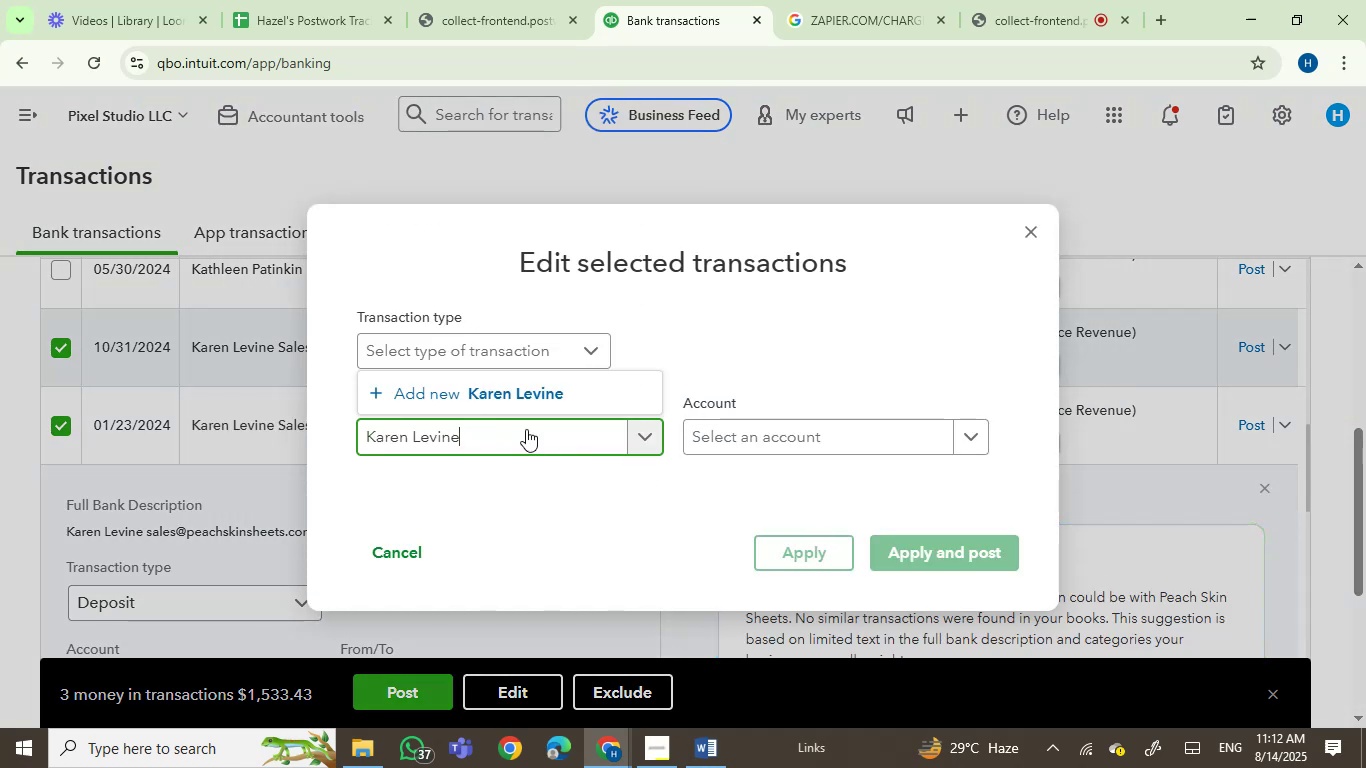 
left_click([527, 406])
 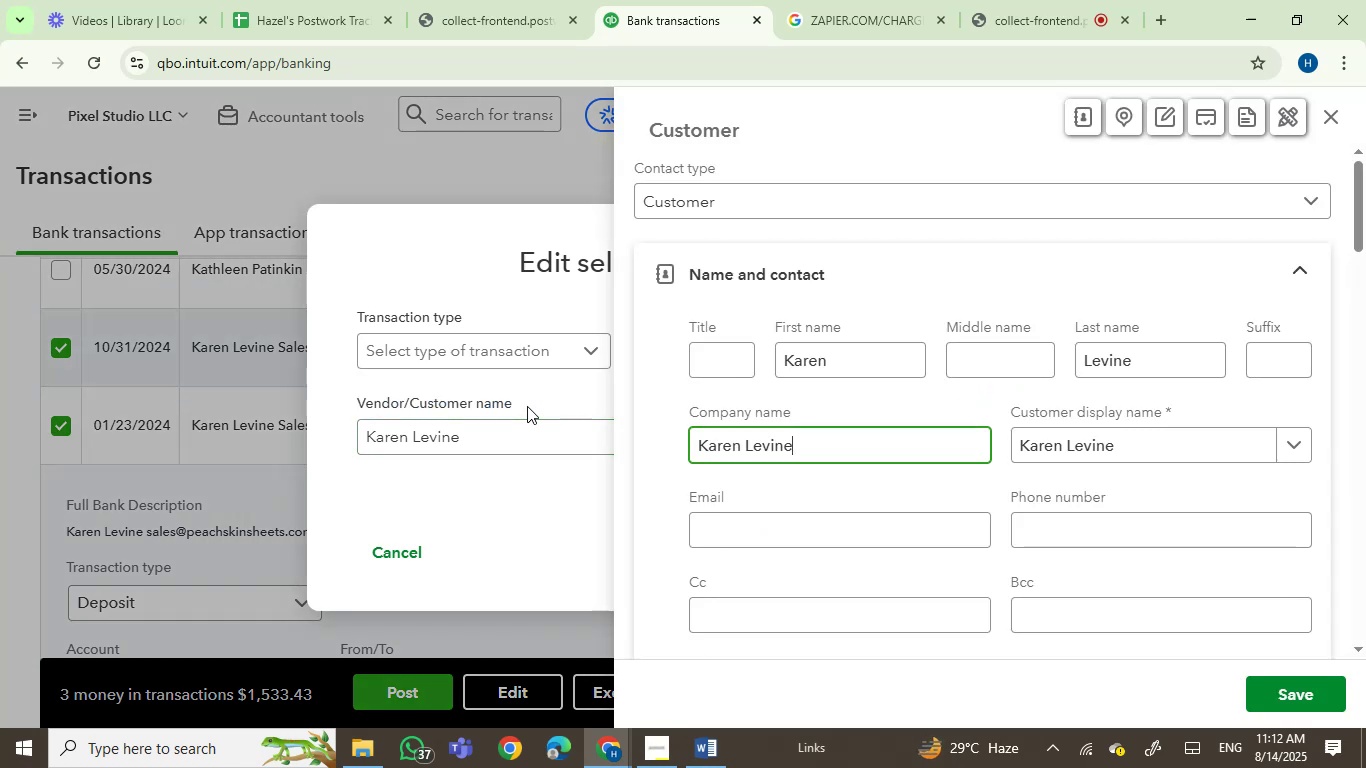 
wait(10.66)
 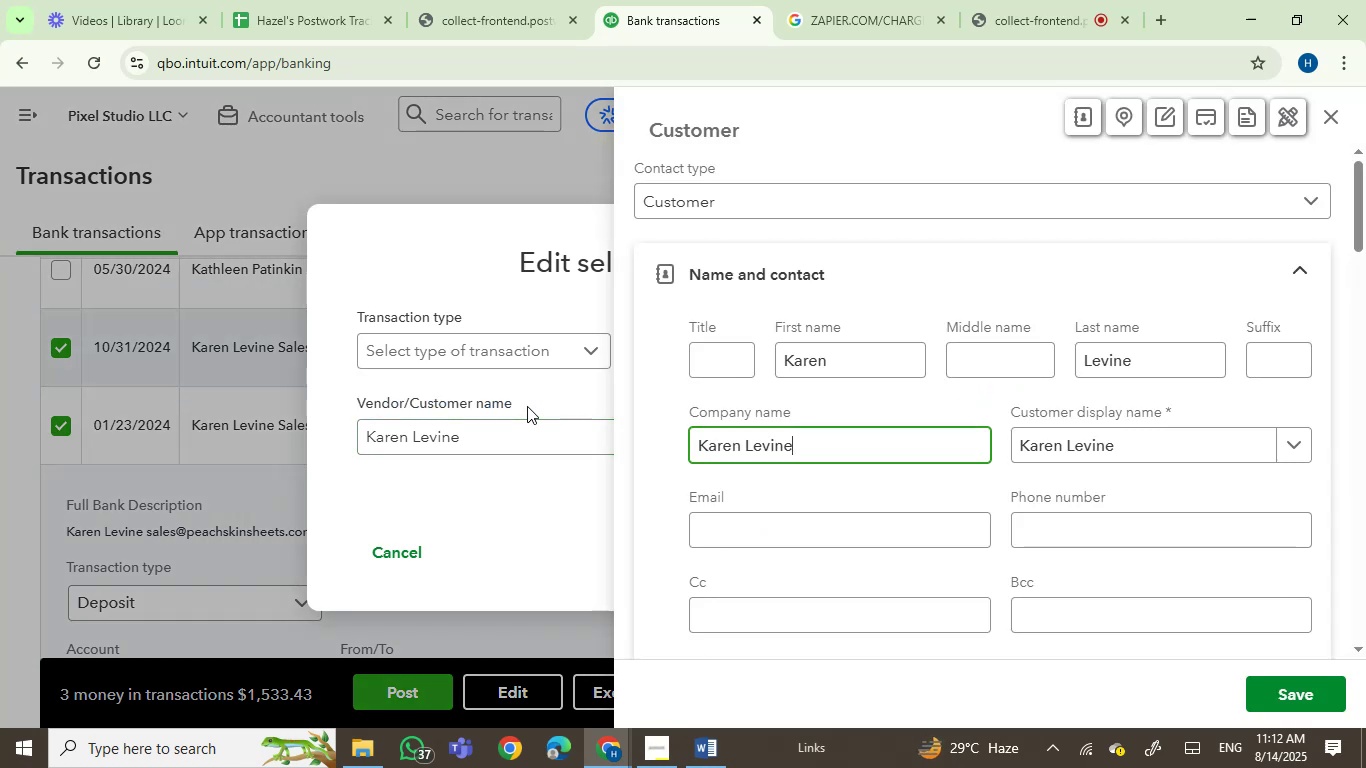 
left_click([1316, 706])
 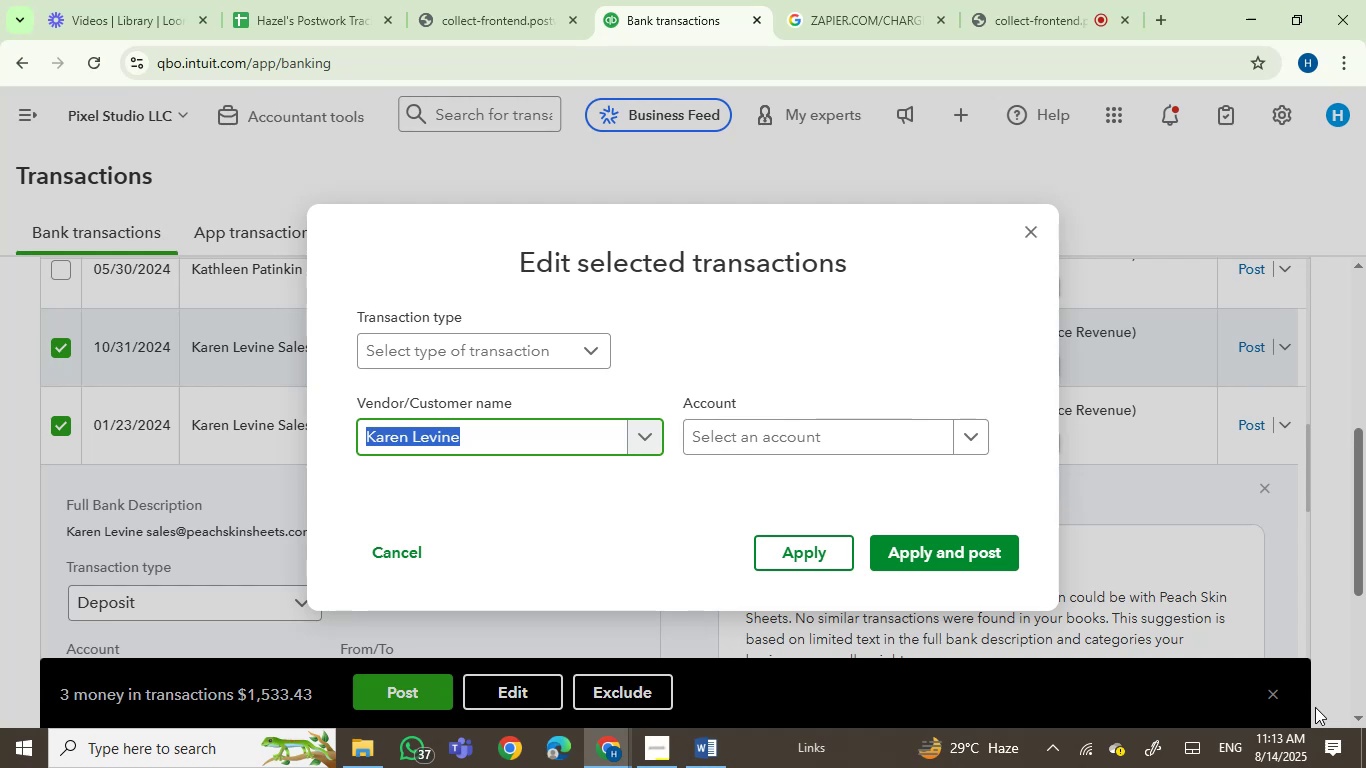 
wait(31.16)
 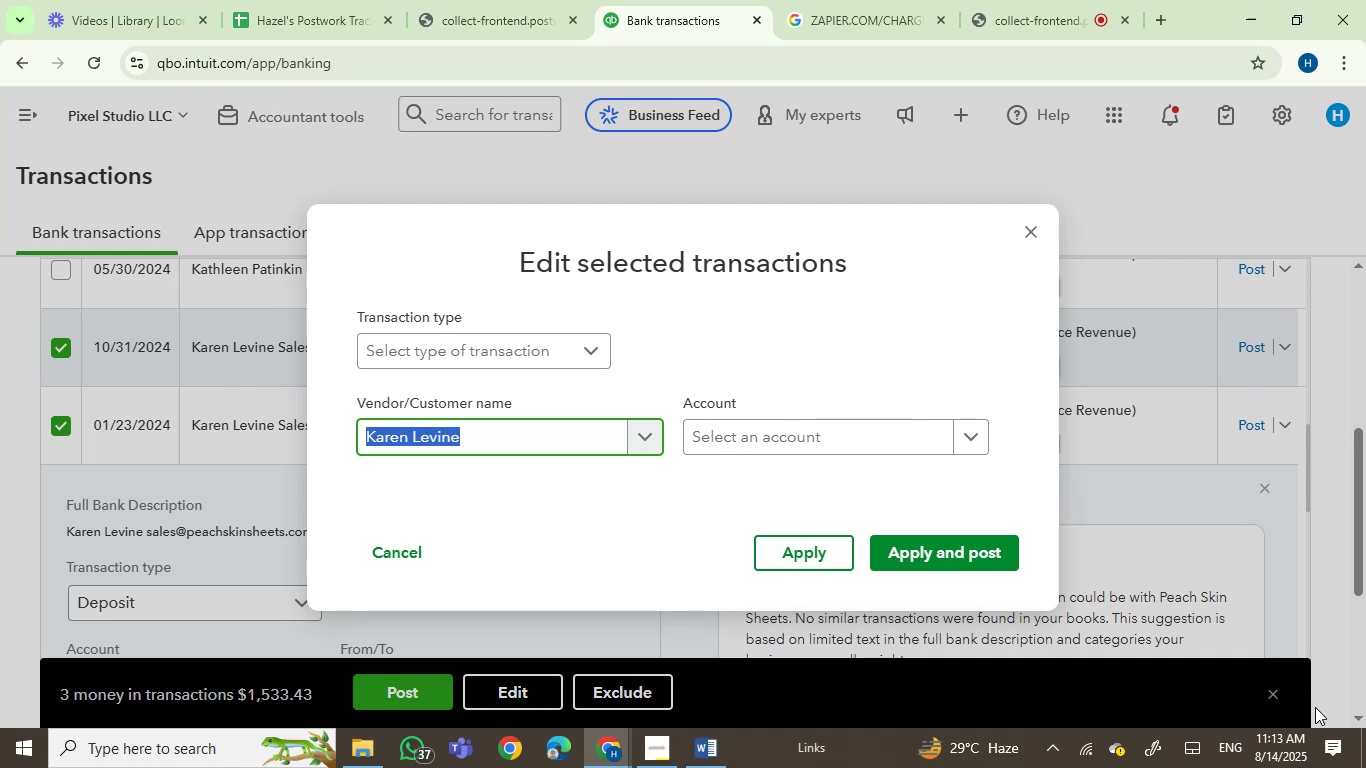 
left_click([741, 426])
 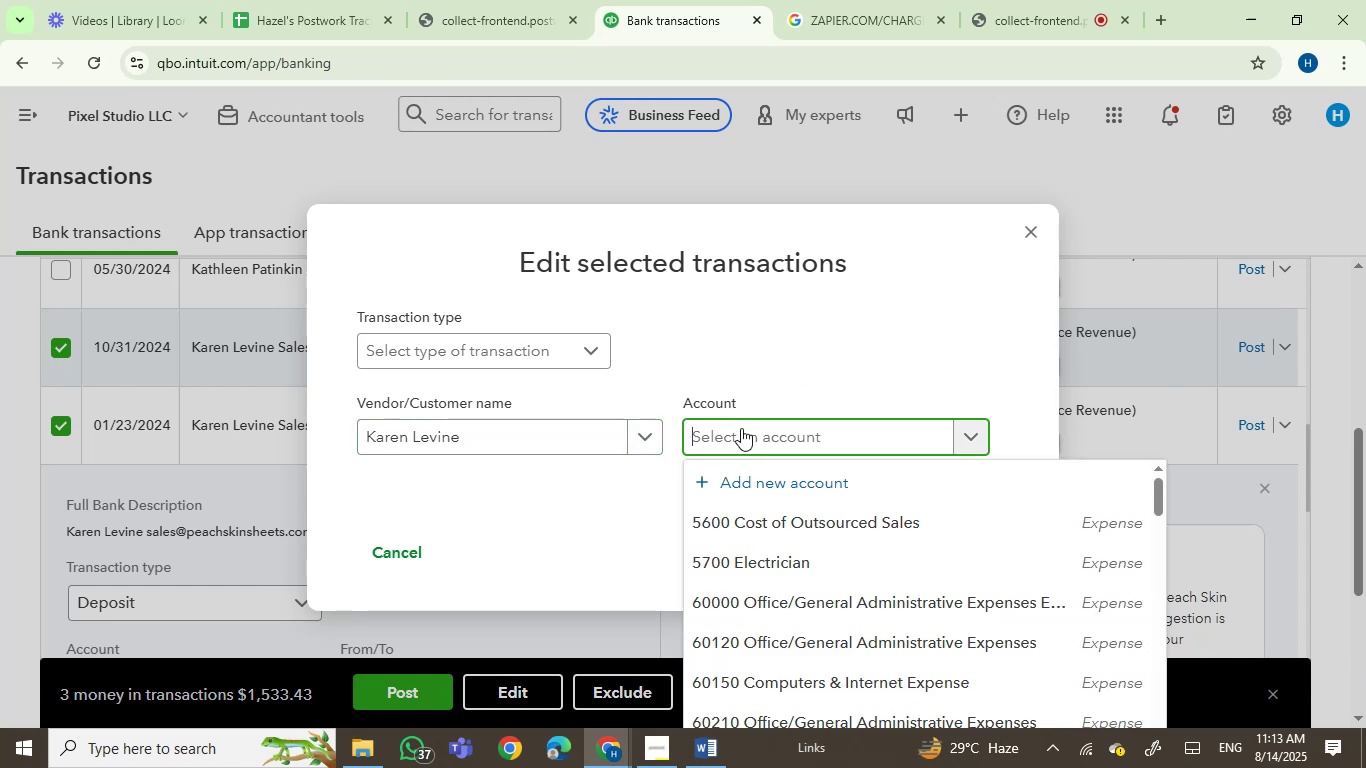 
wait(8.72)
 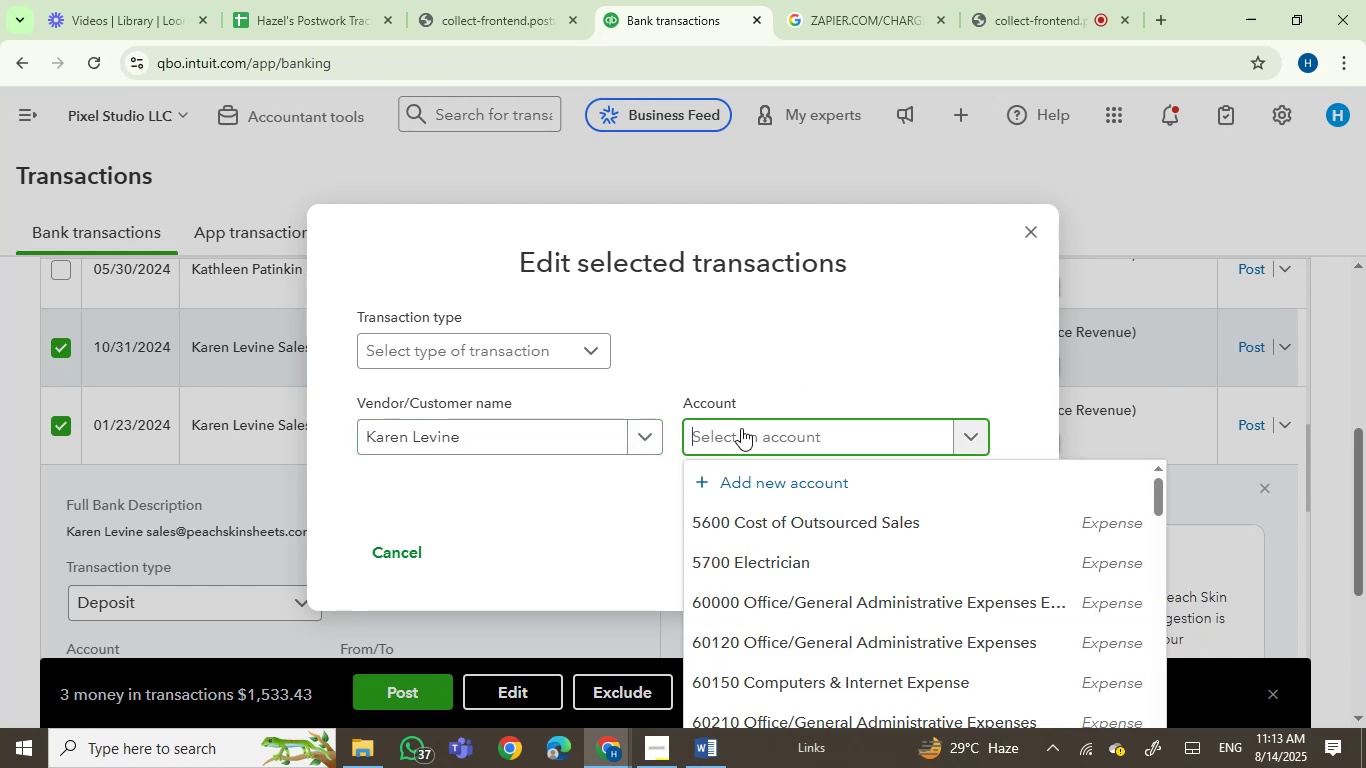 
type(servi)
 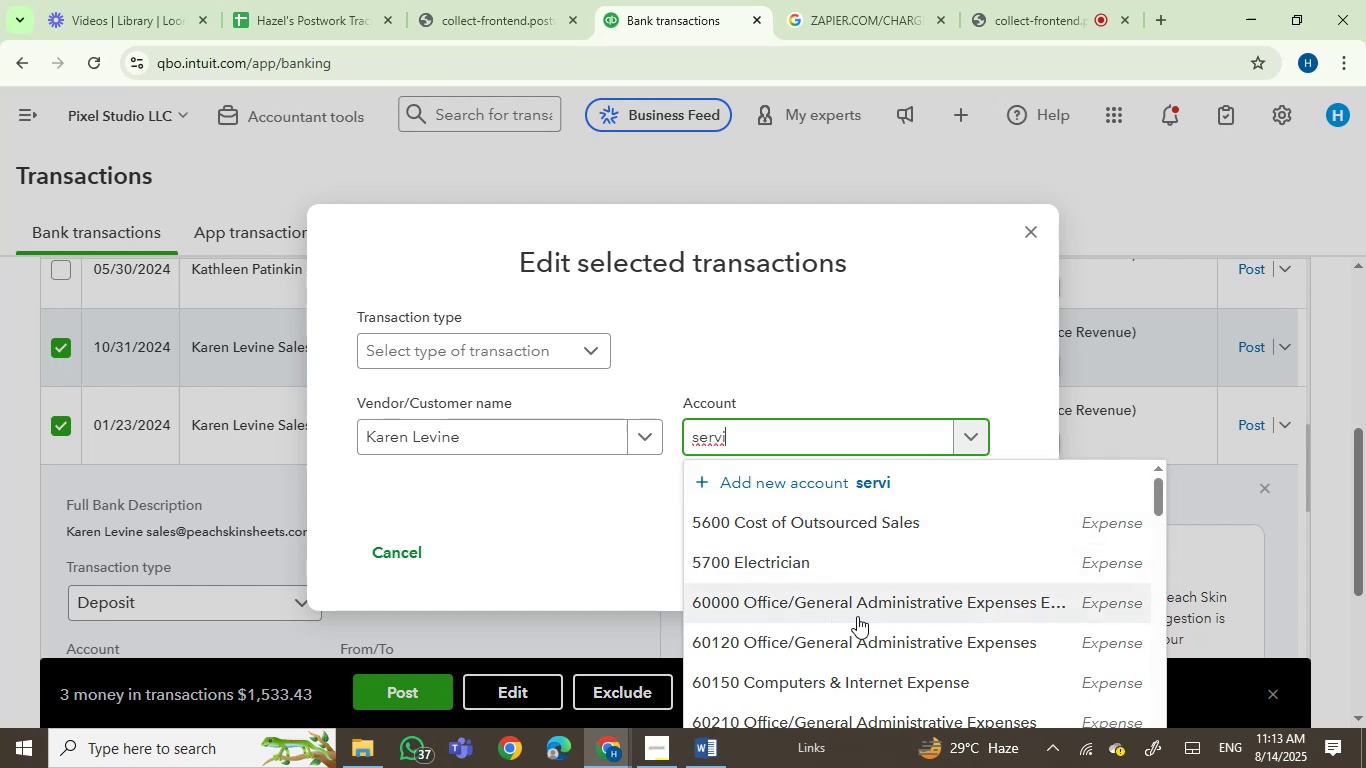 
left_click([734, 523])
 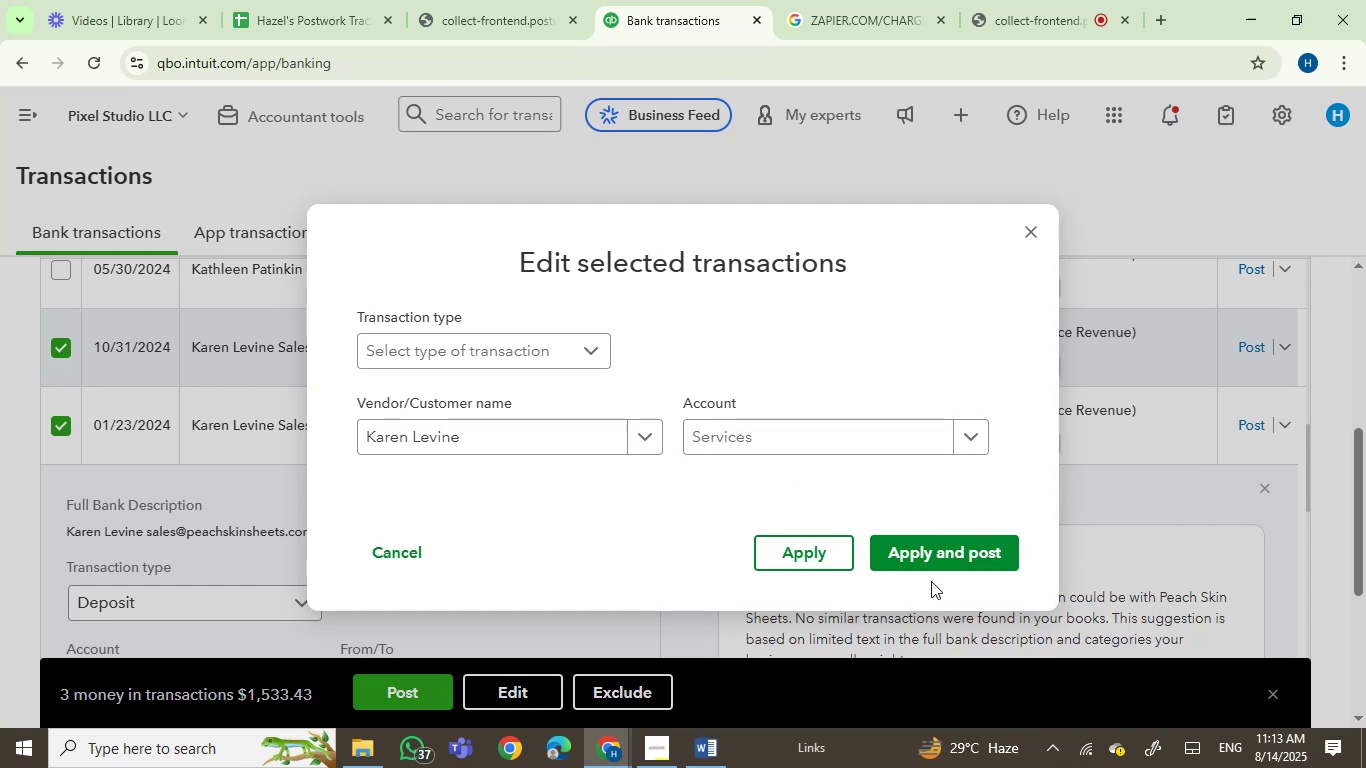 
left_click([933, 557])
 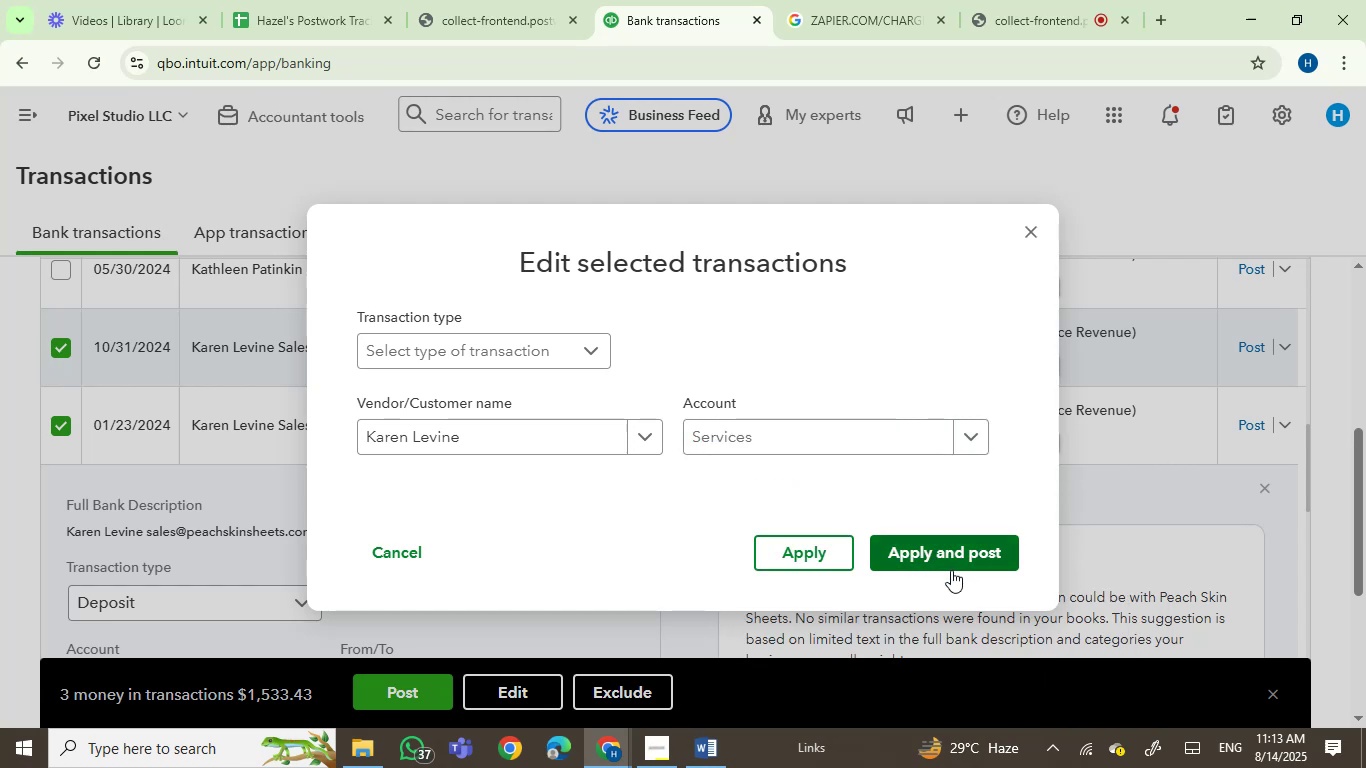 
mouse_move([727, 545])
 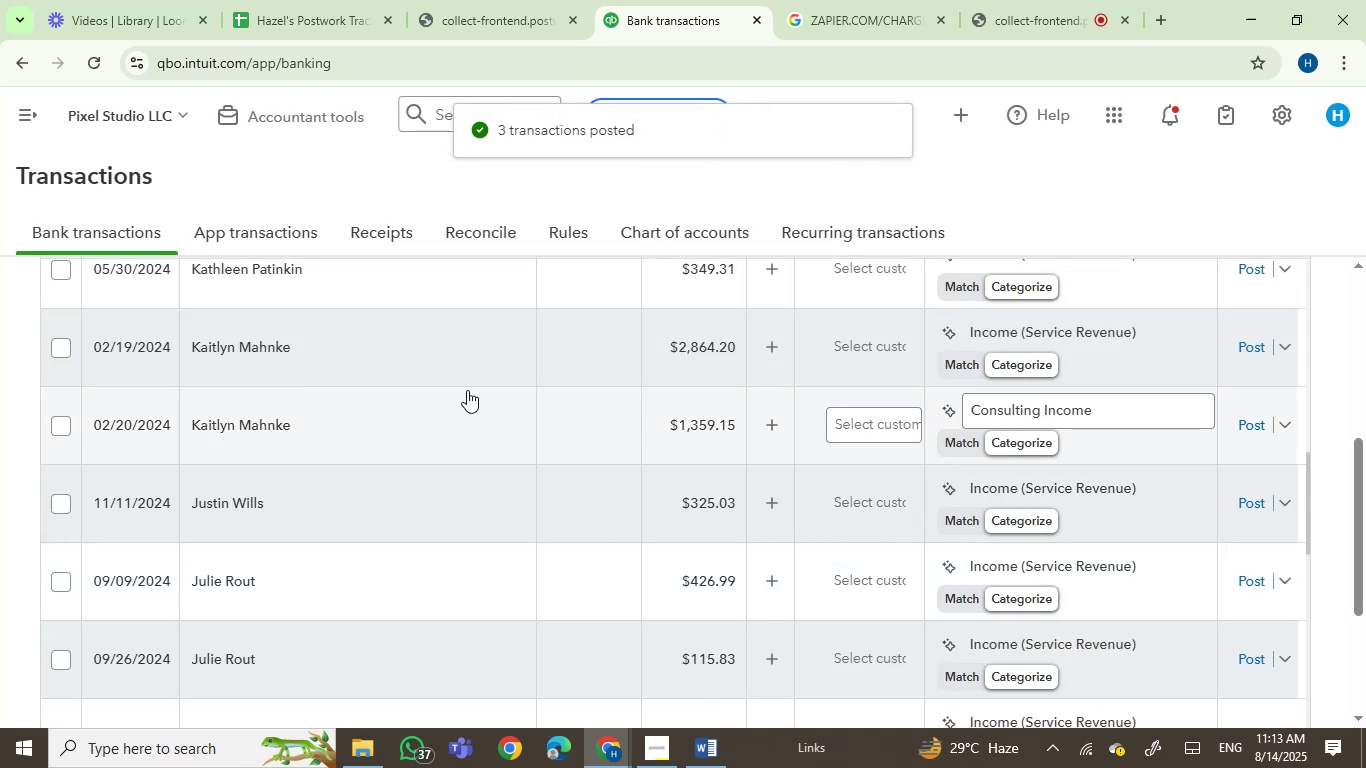 
scroll: coordinate [474, 470], scroll_direction: down, amount: 1.0
 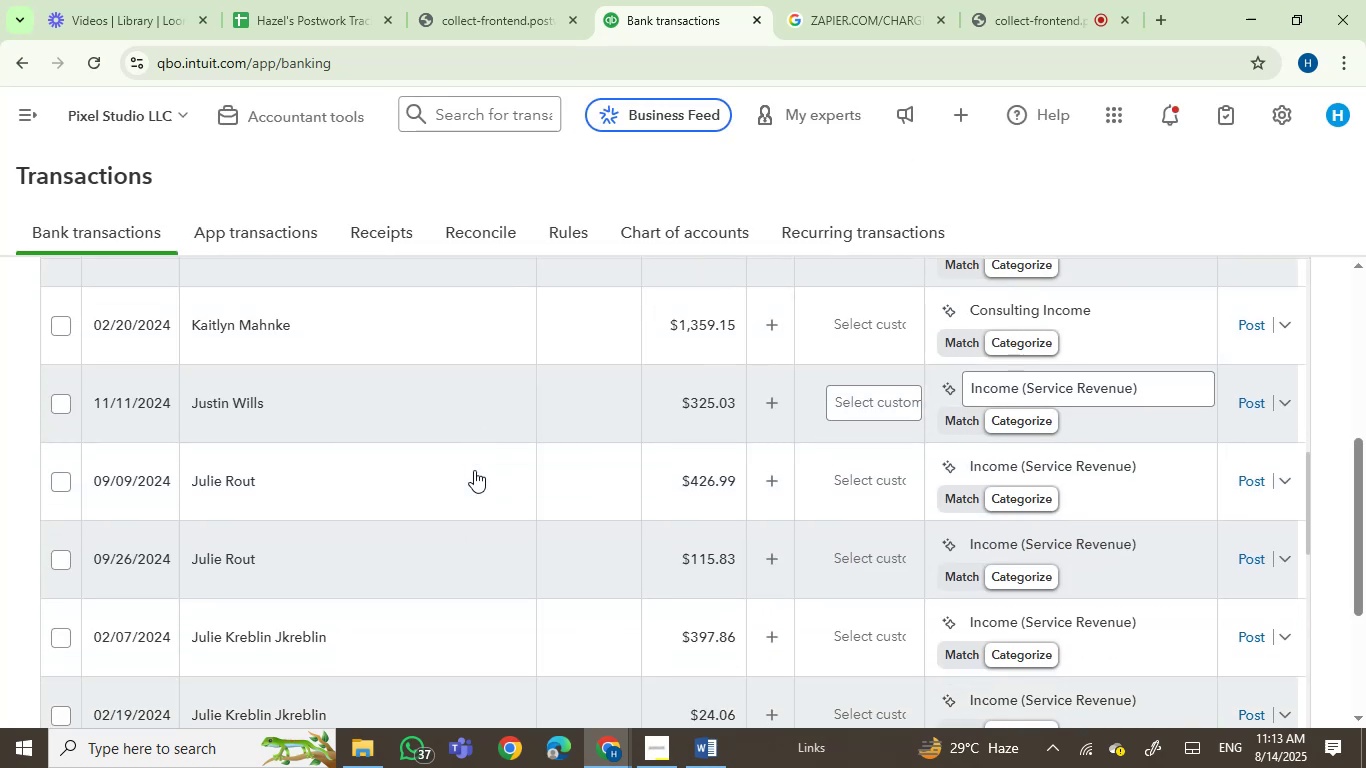 
scroll: coordinate [474, 470], scroll_direction: up, amount: 1.0
 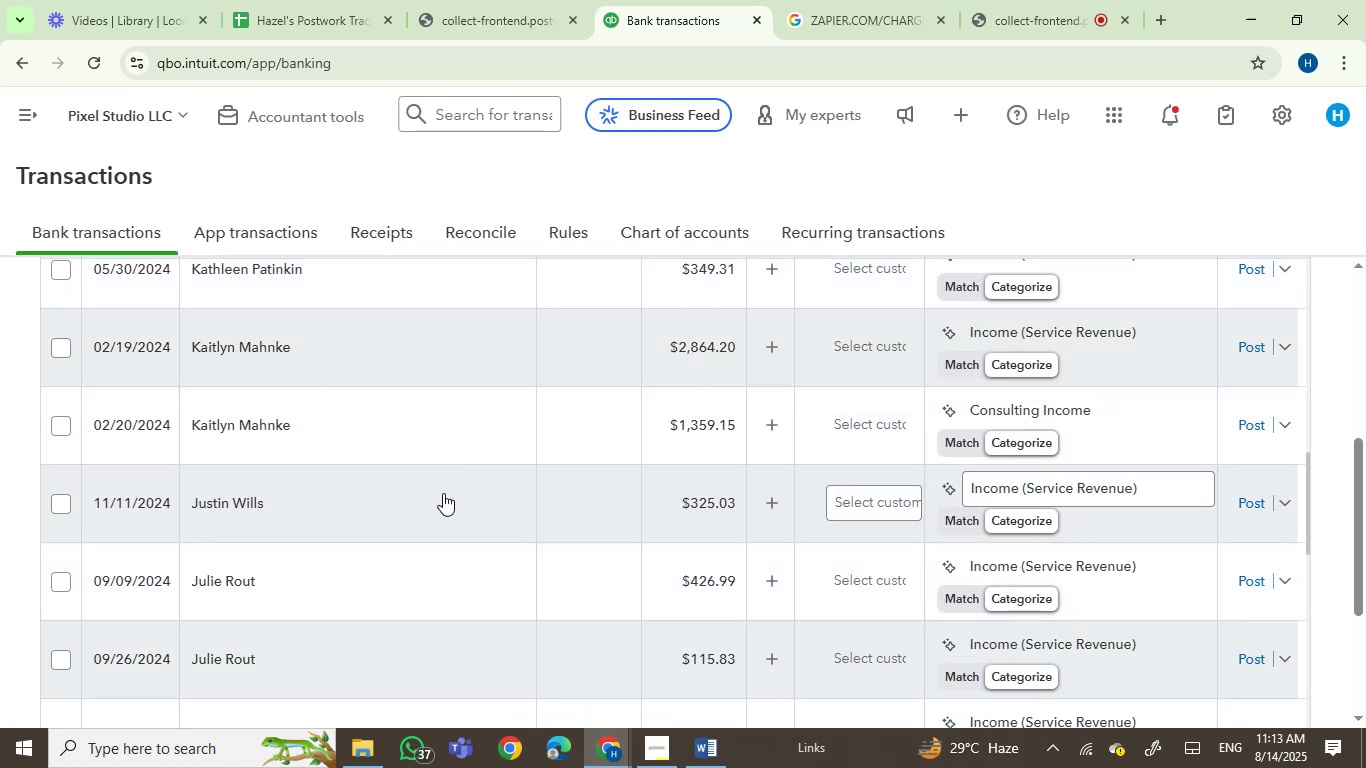 
left_click([52, 352])
 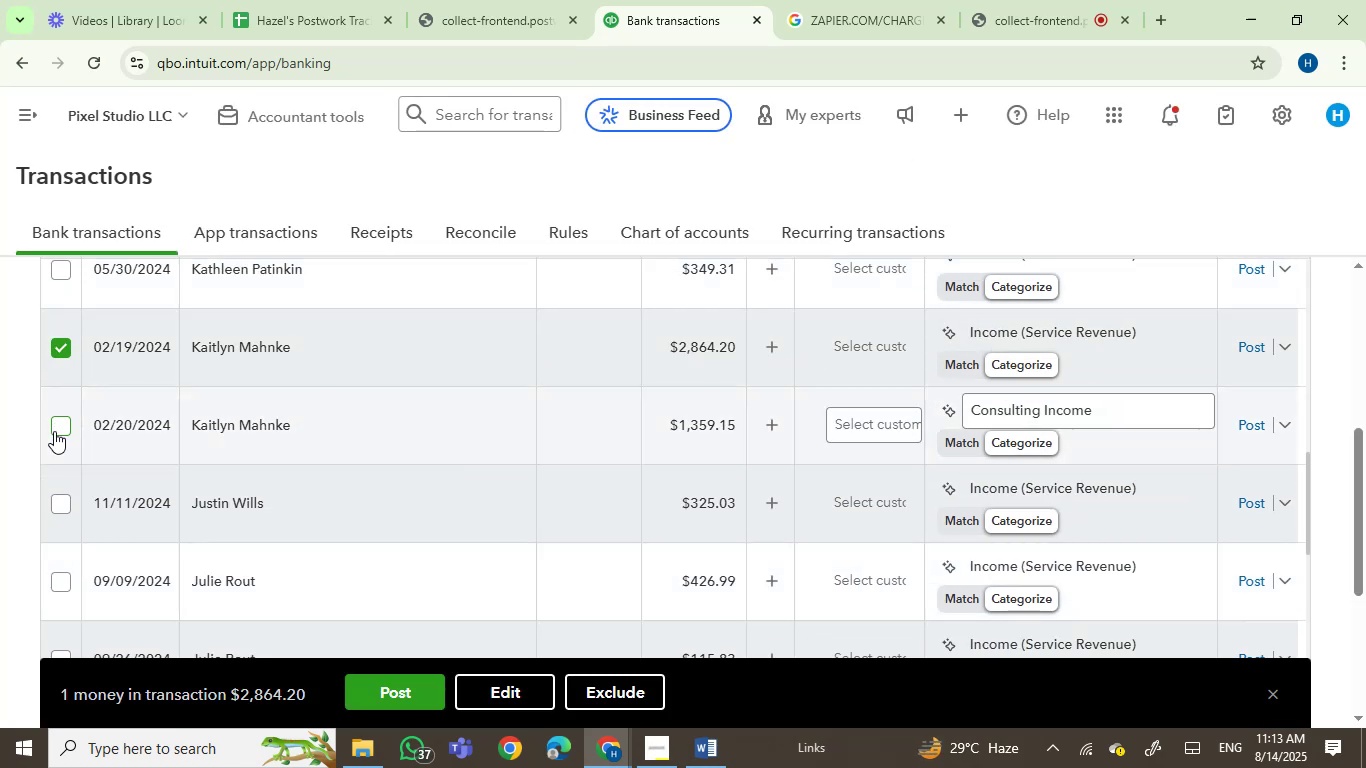 
left_click([56, 431])
 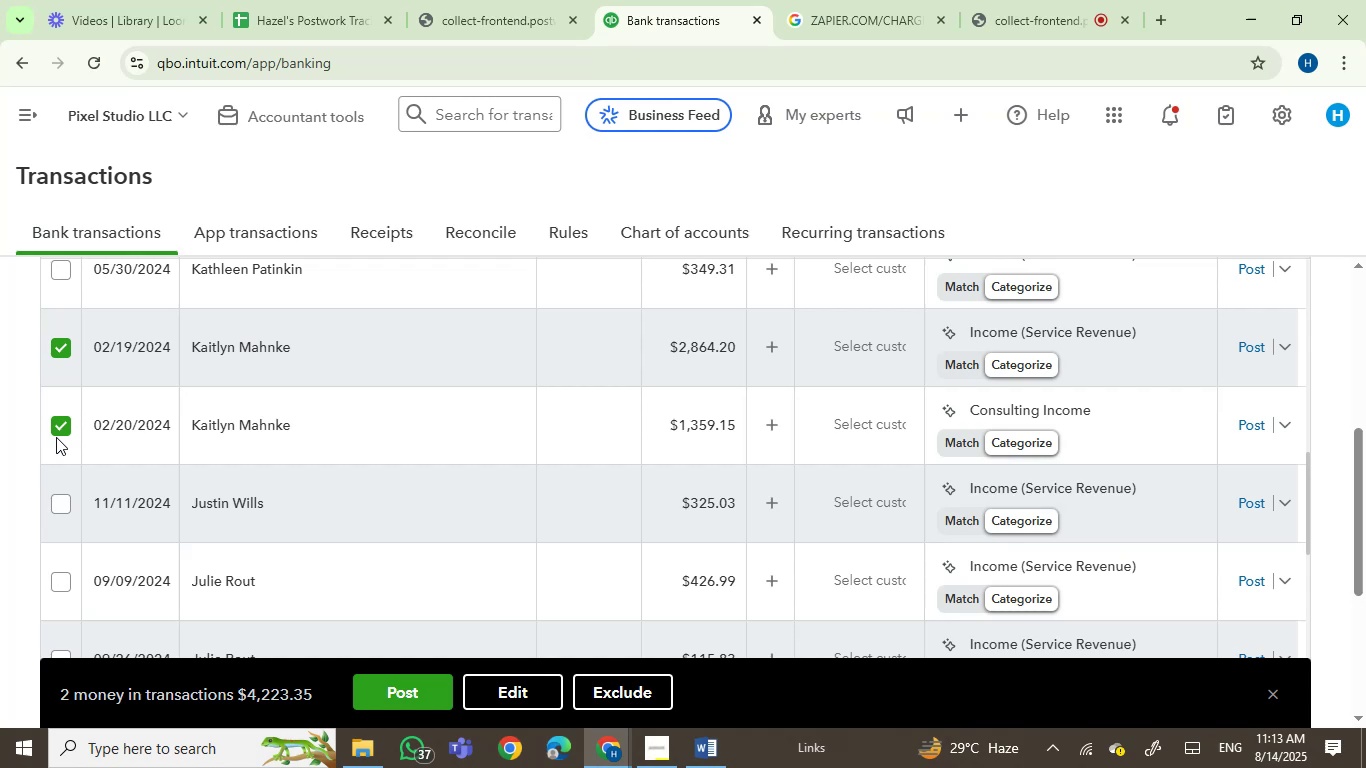 
wait(5.47)
 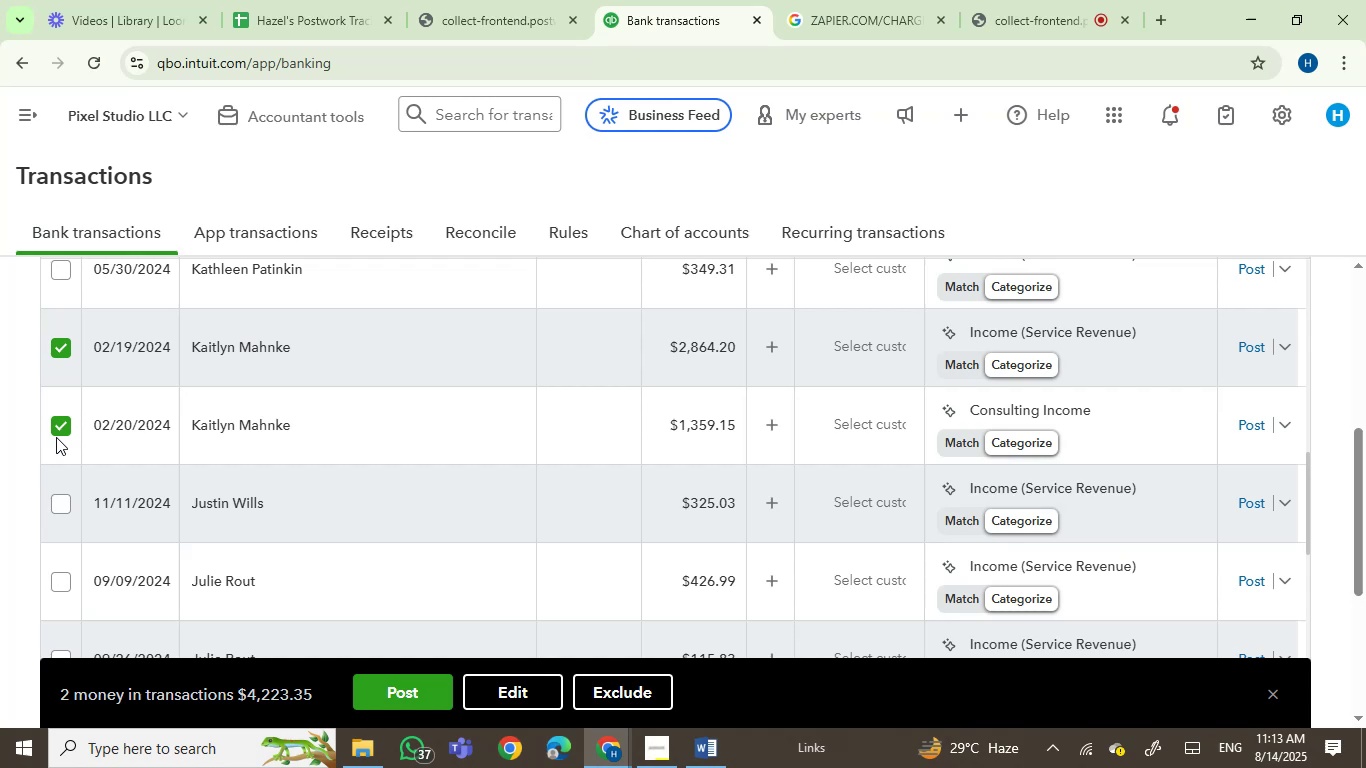 
scroll: coordinate [501, 684], scroll_direction: up, amount: 1.0
 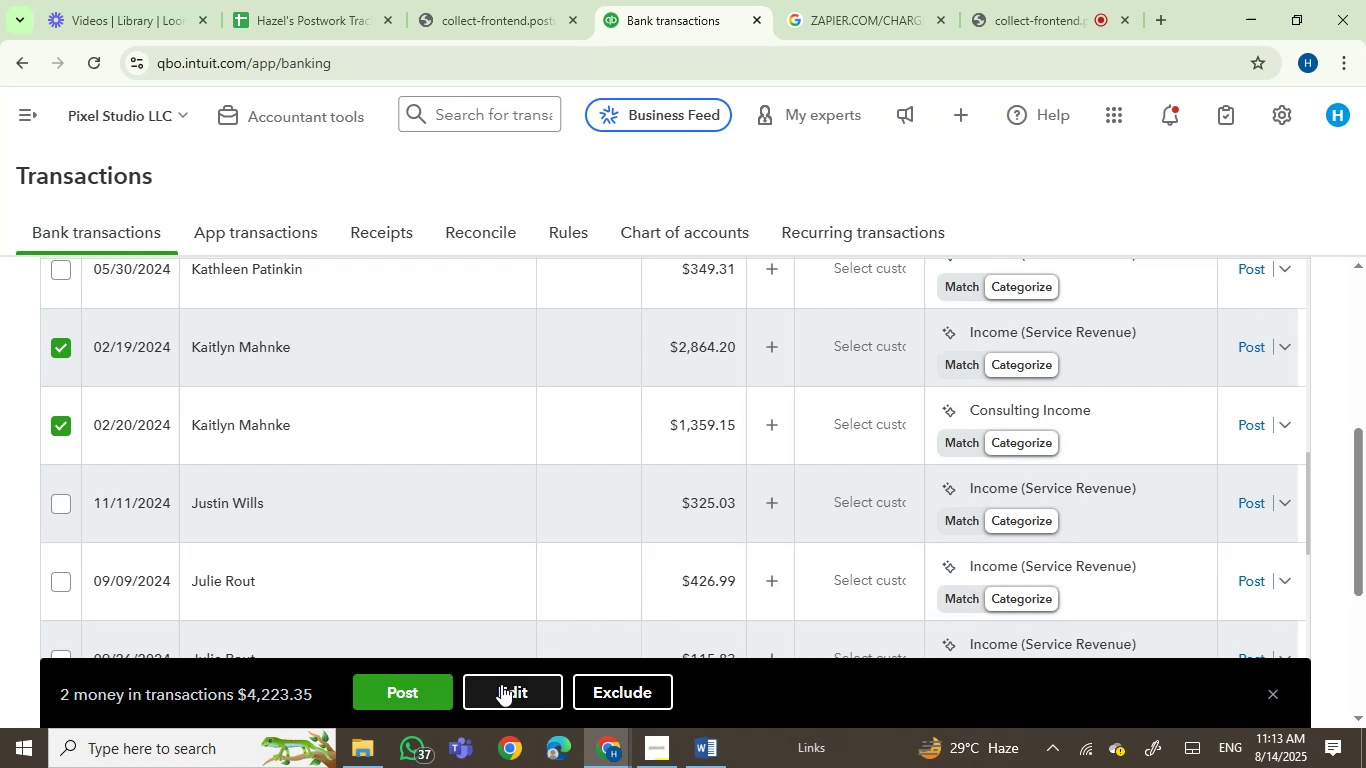 
left_click([501, 684])
 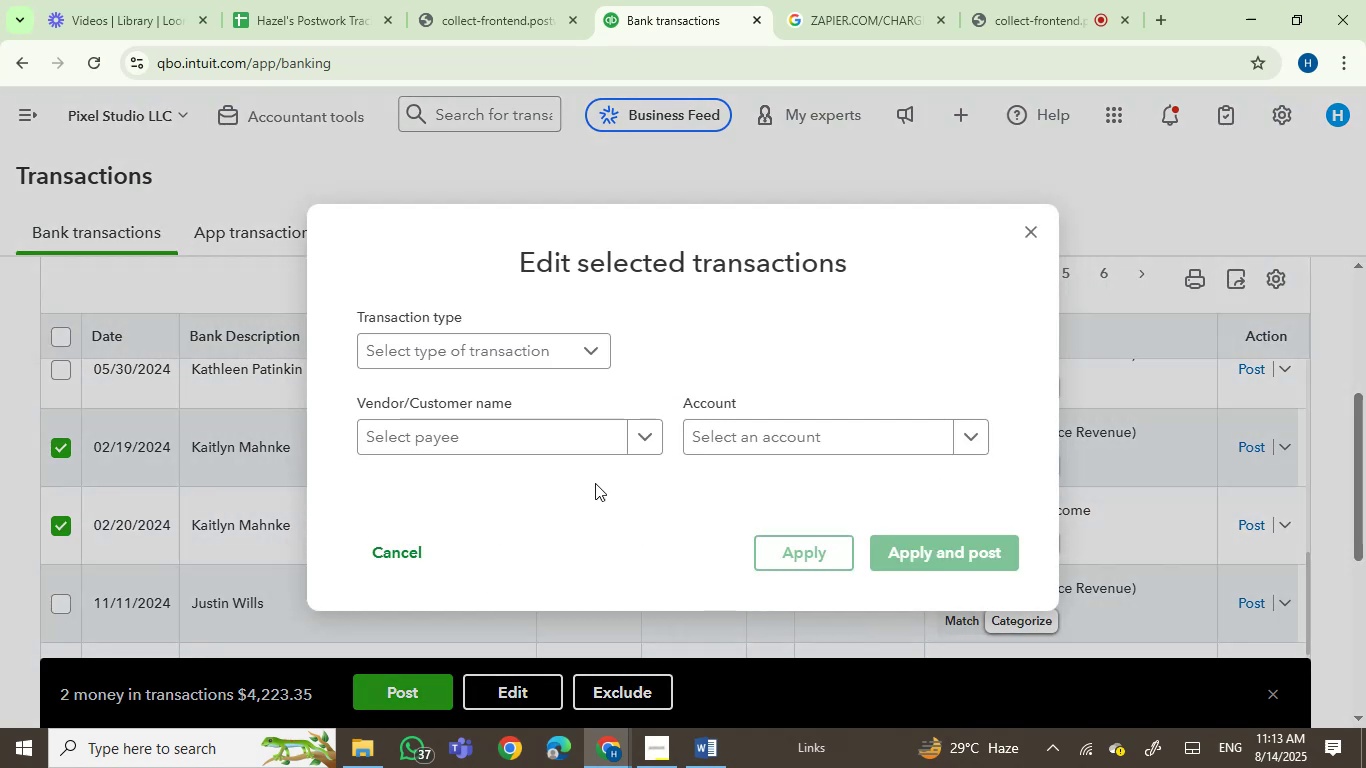 
left_click([555, 439])
 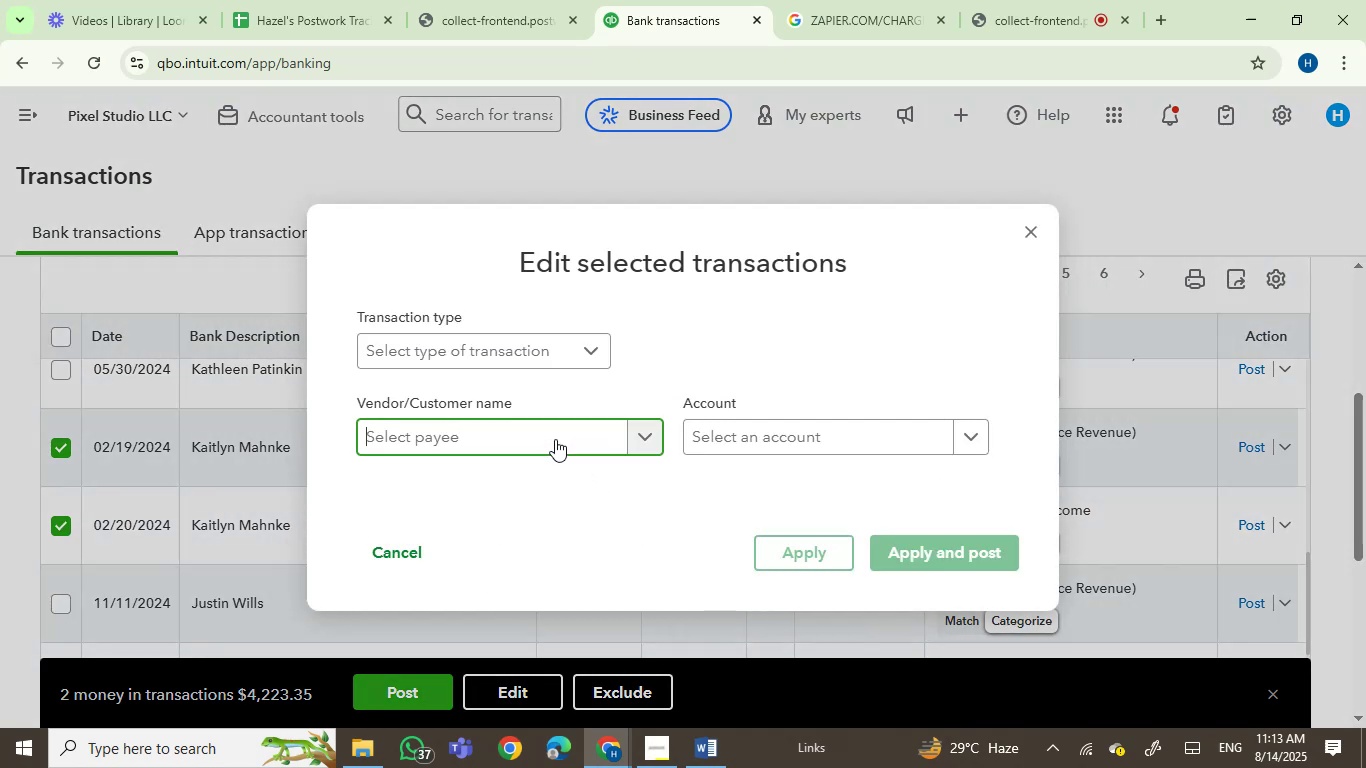 
key(Control+V)
 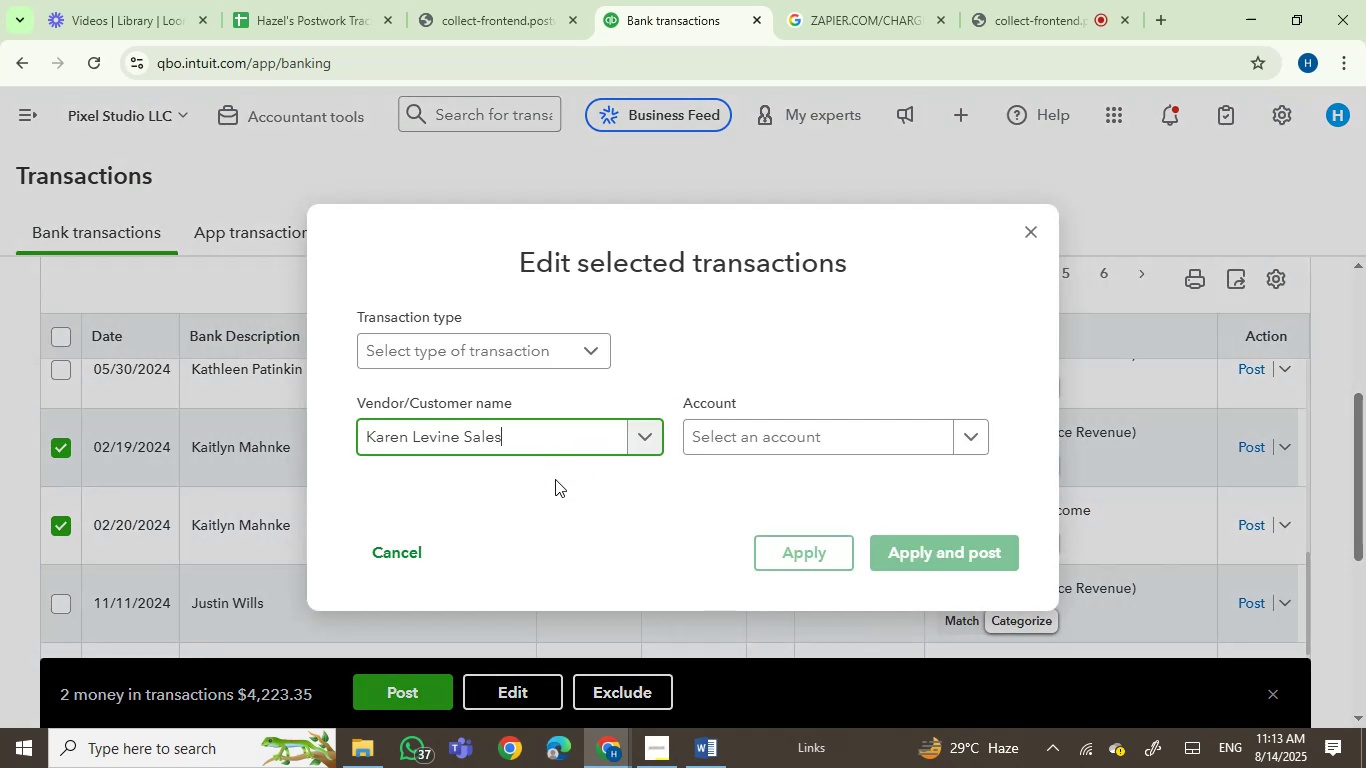 
mouse_move([552, 509])
 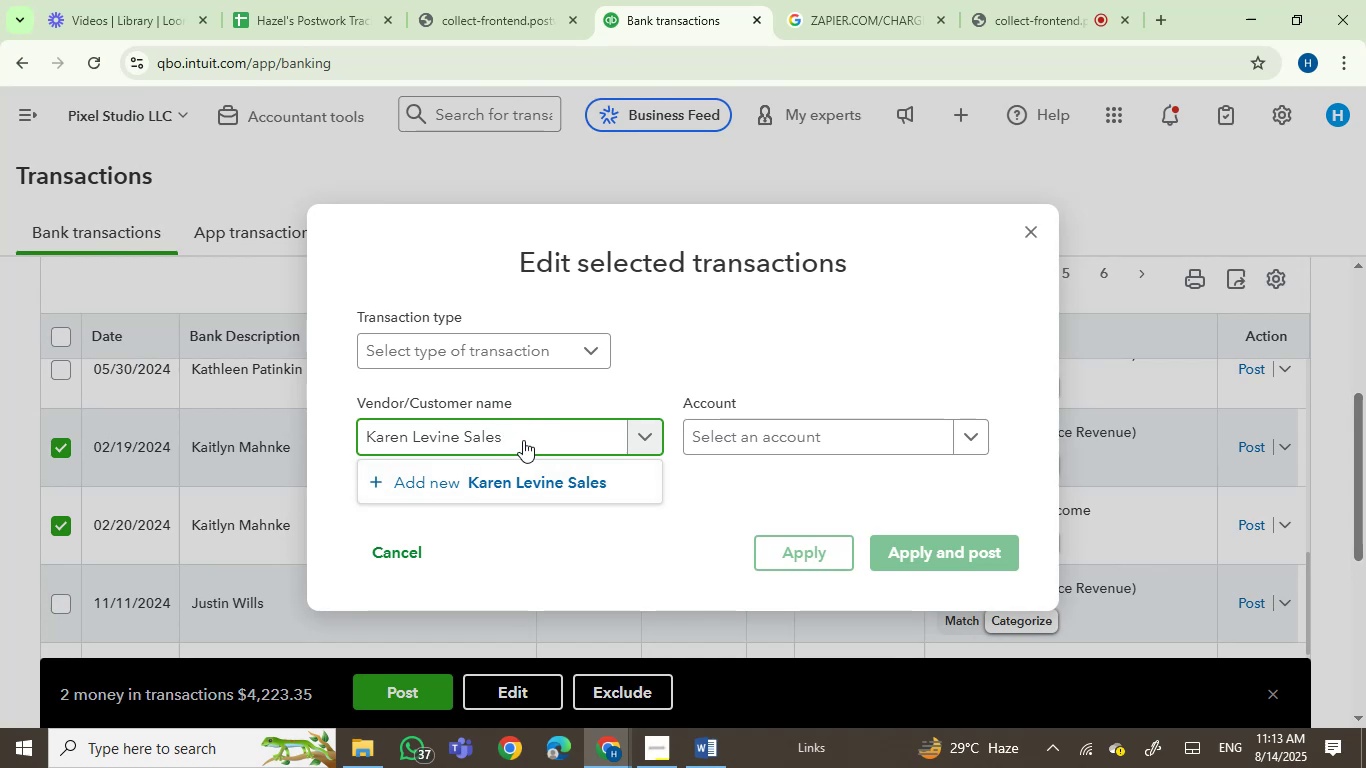 
left_click_drag(start_coordinate=[523, 440], to_coordinate=[356, 440])
 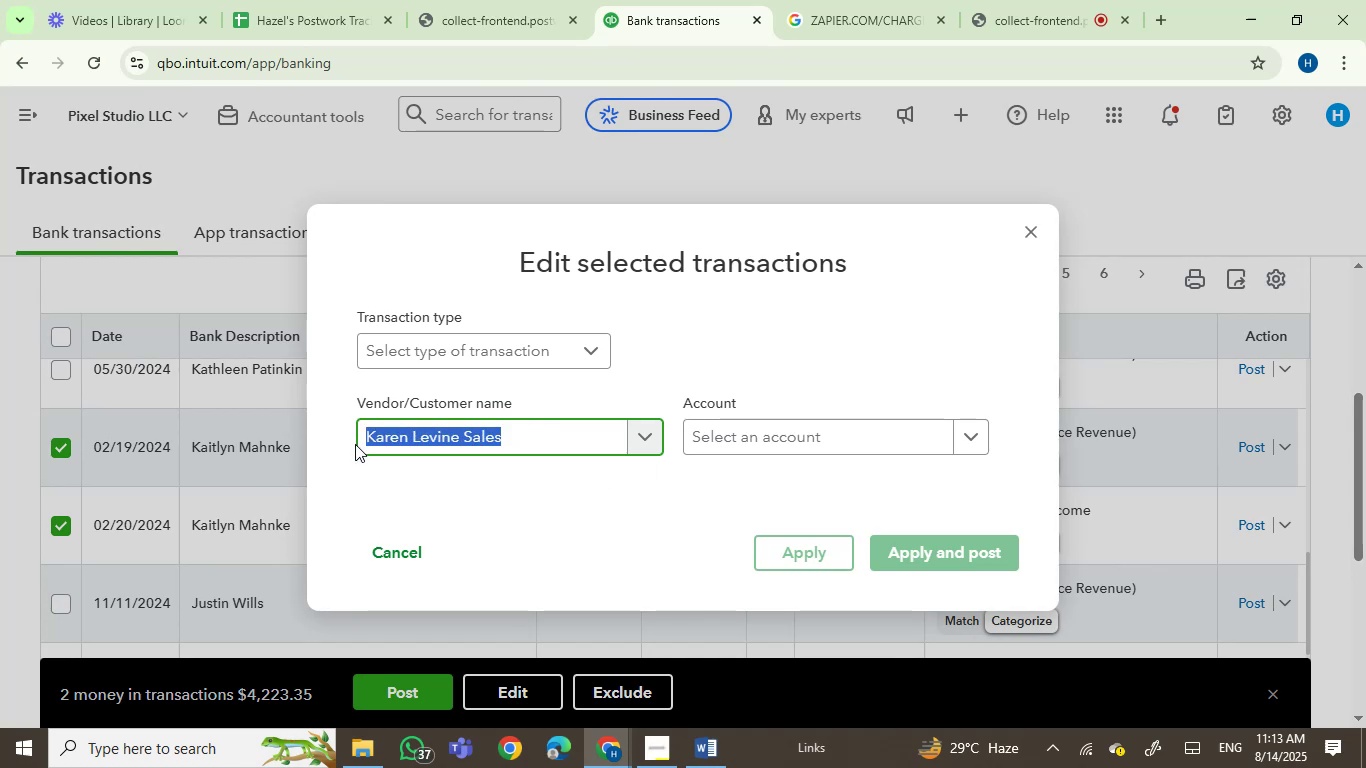 
key(Backspace)
 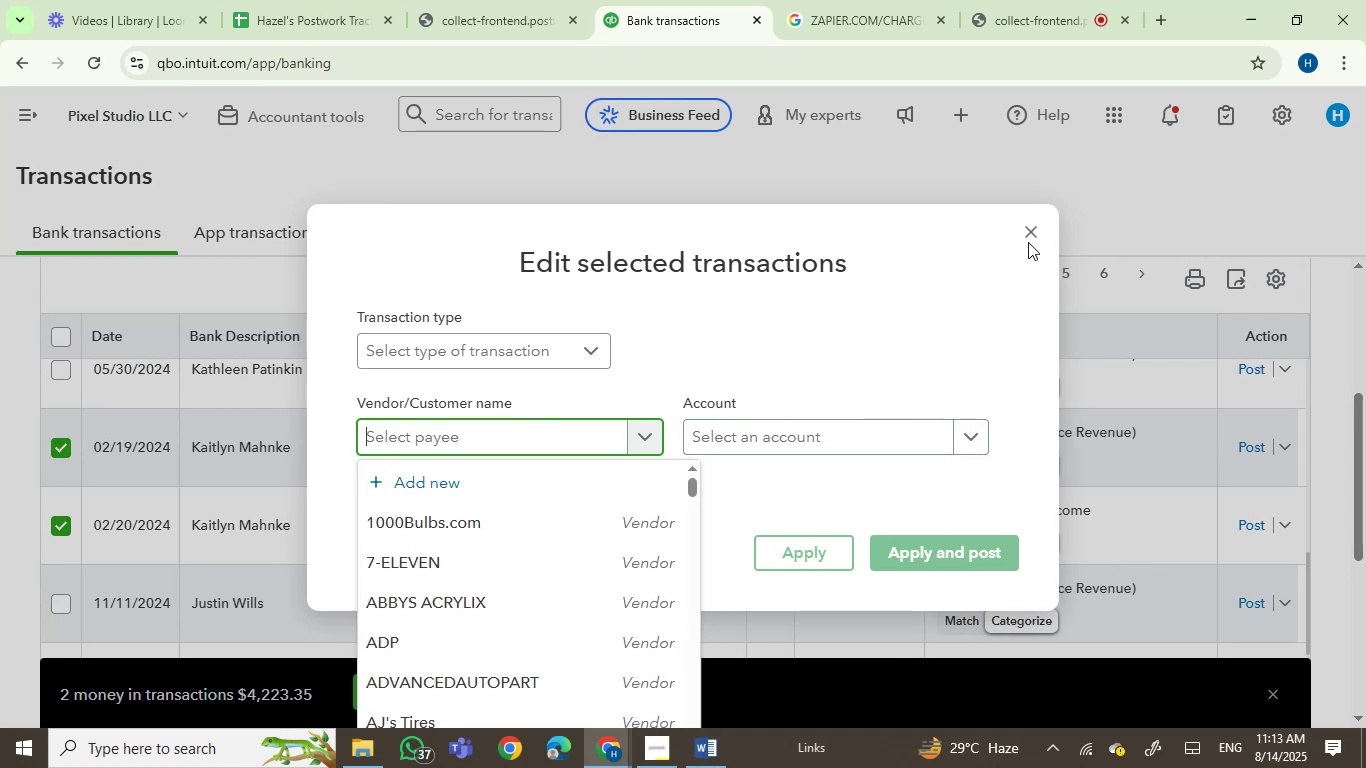 
left_click([1035, 232])
 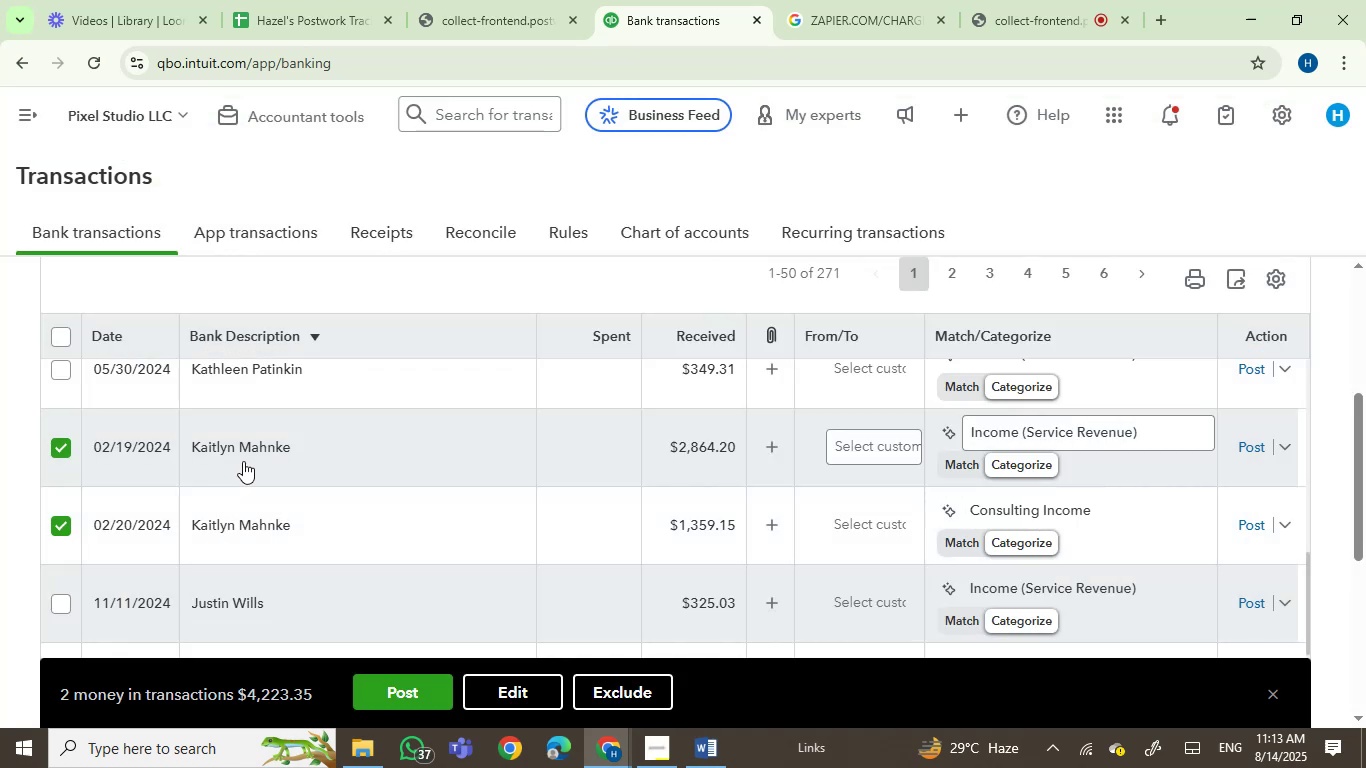 
left_click_drag(start_coordinate=[307, 450], to_coordinate=[190, 446])
 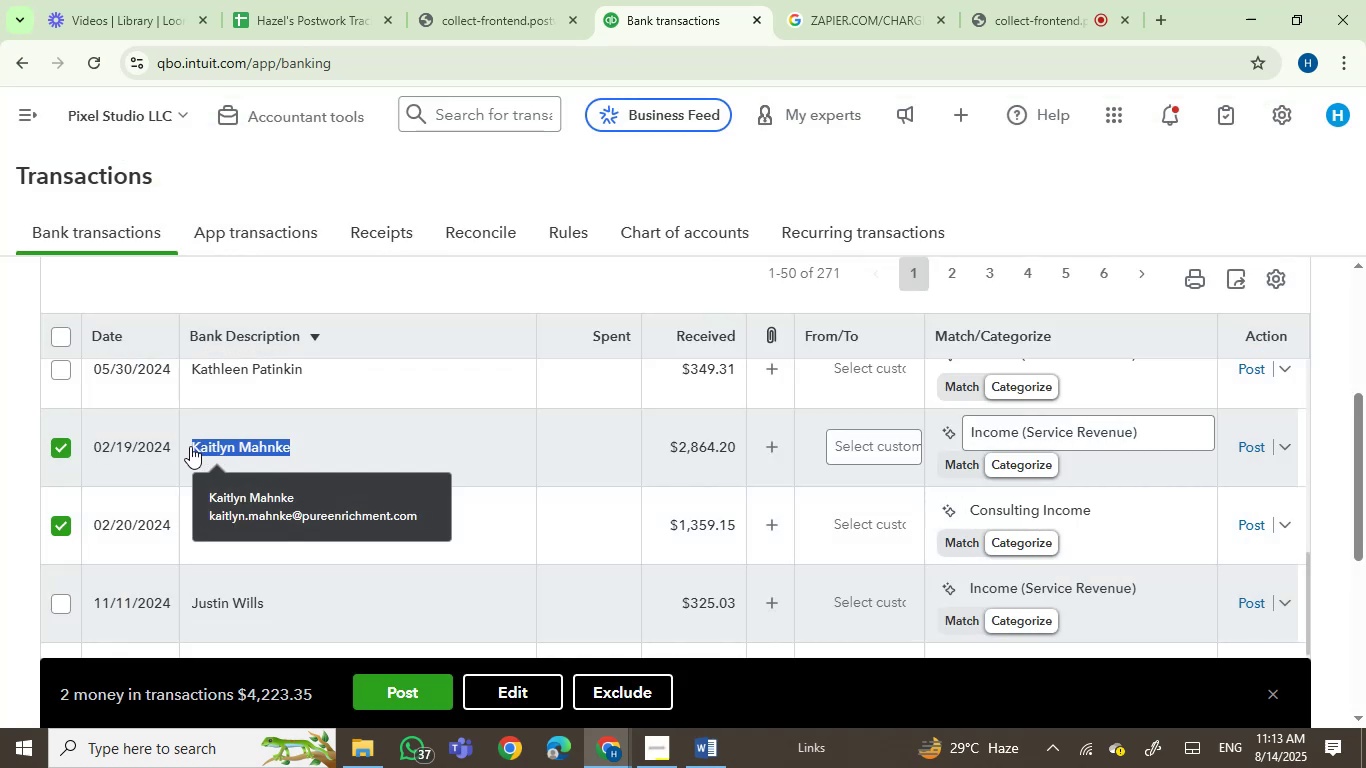 
key(Control+C)
 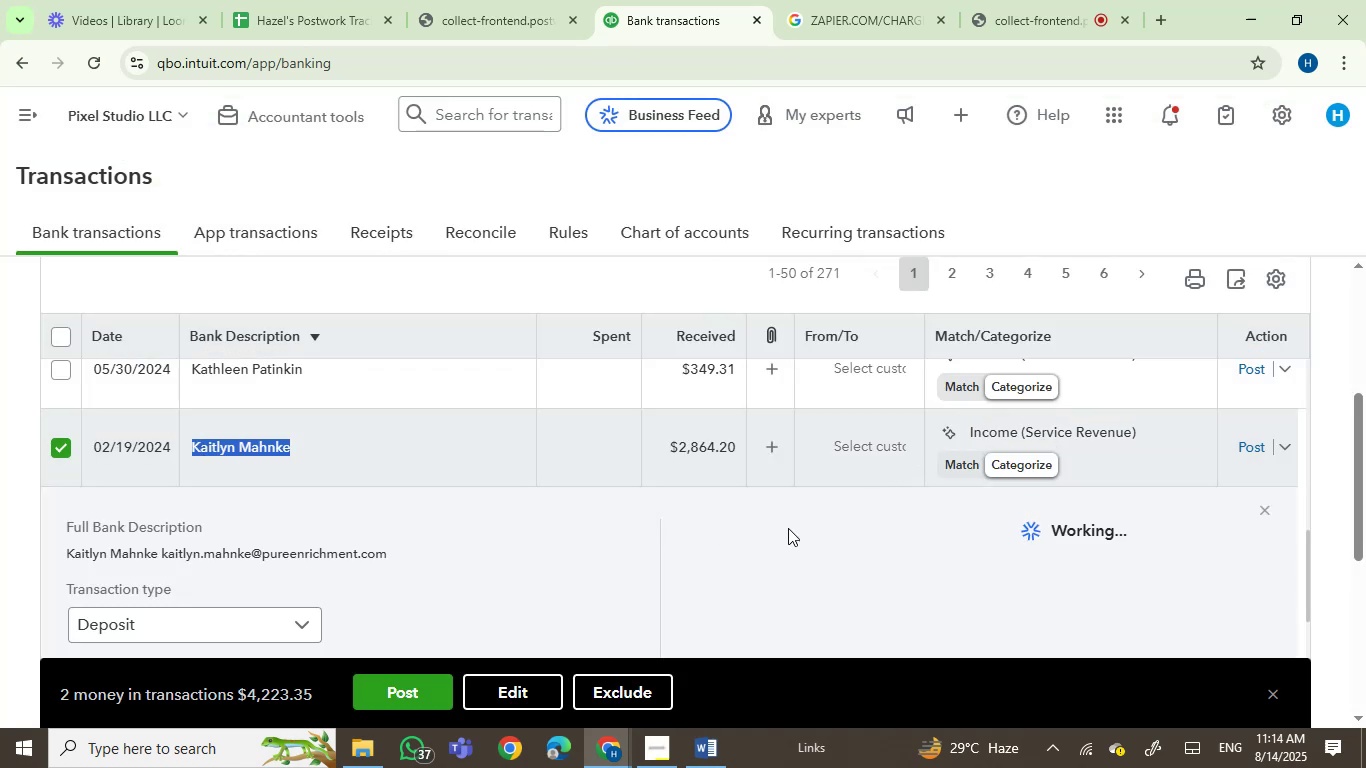 
left_click([531, 691])
 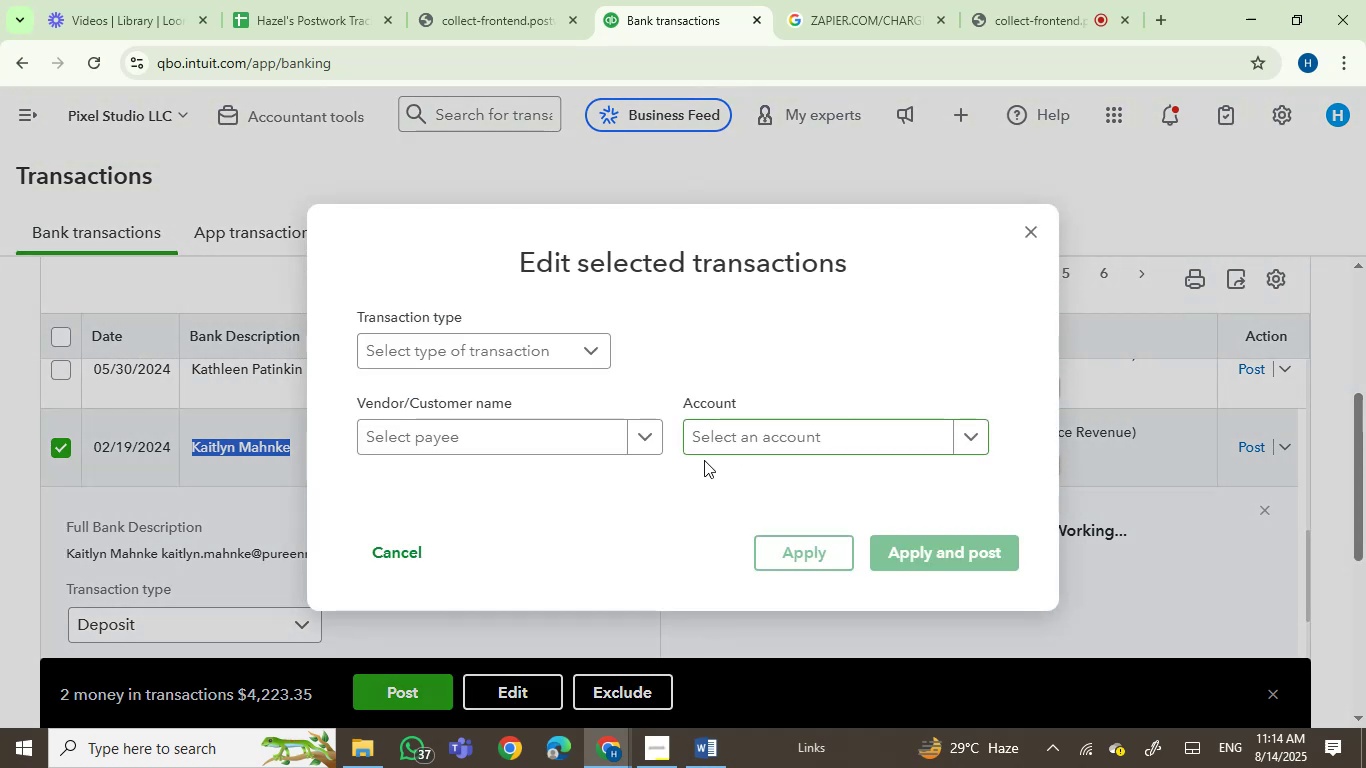 
left_click([557, 437])
 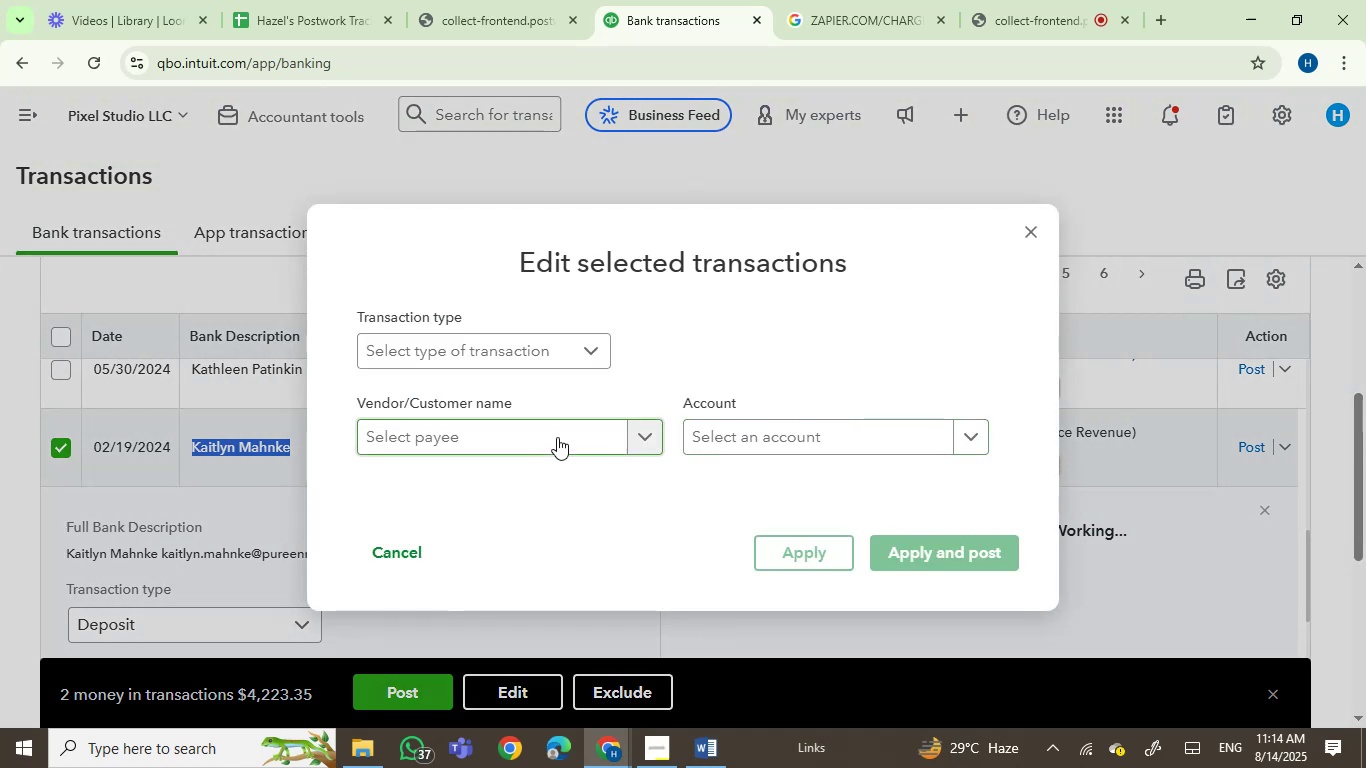 
key(Control+V)
 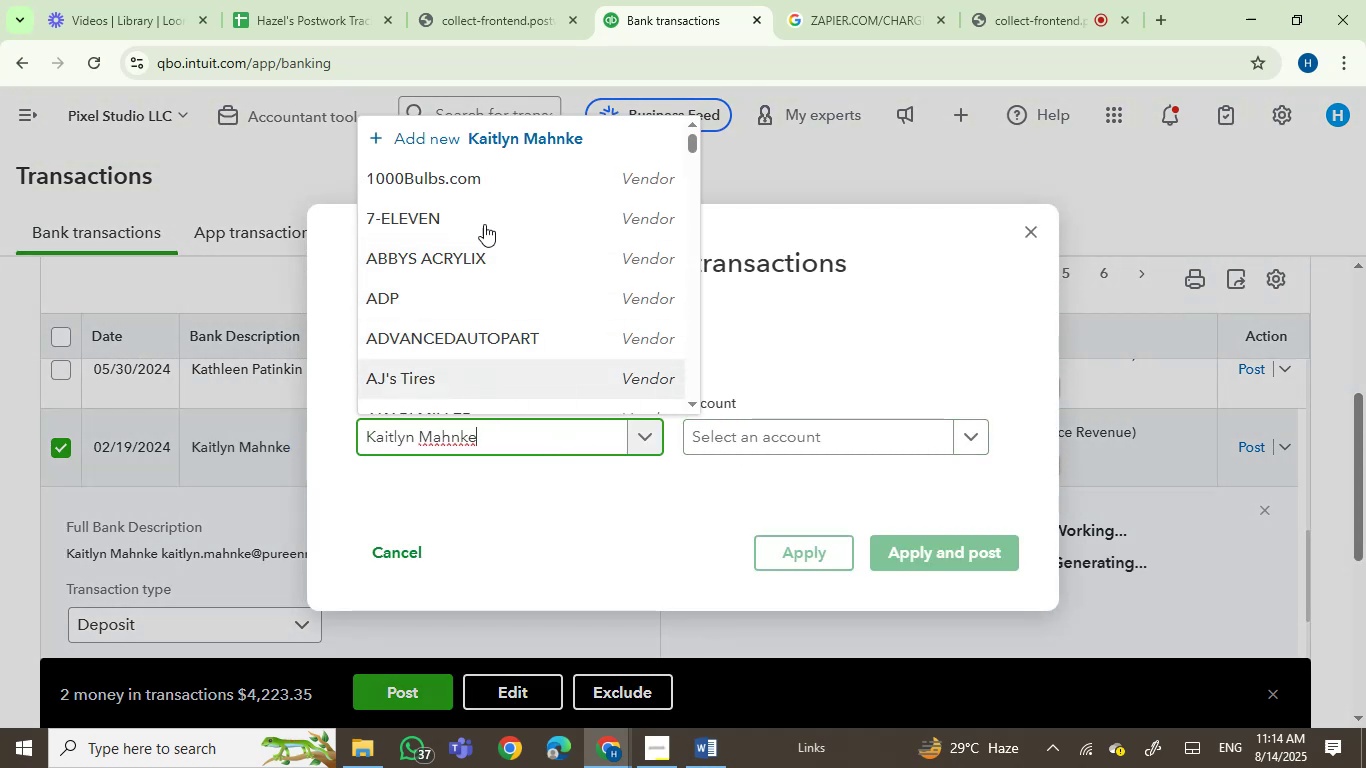 
left_click([480, 391])
 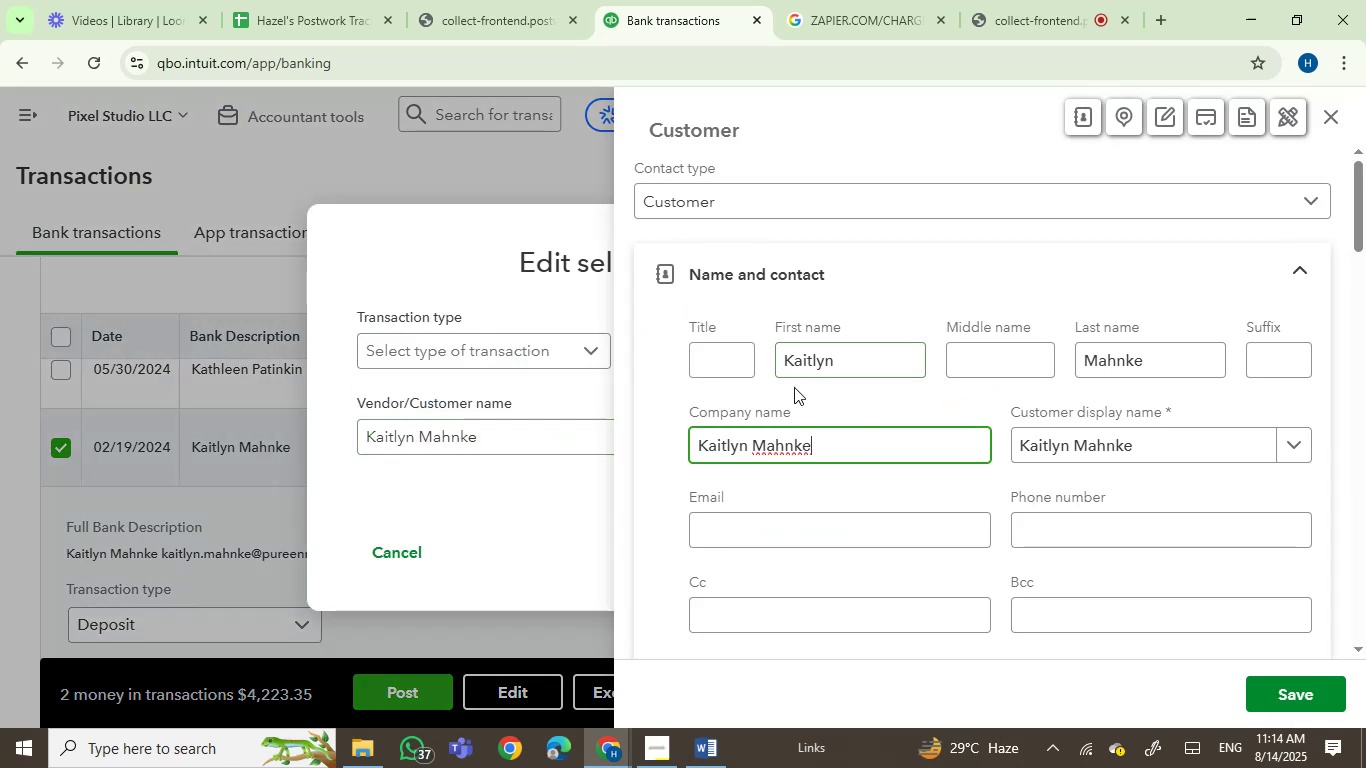 
left_click([1306, 703])
 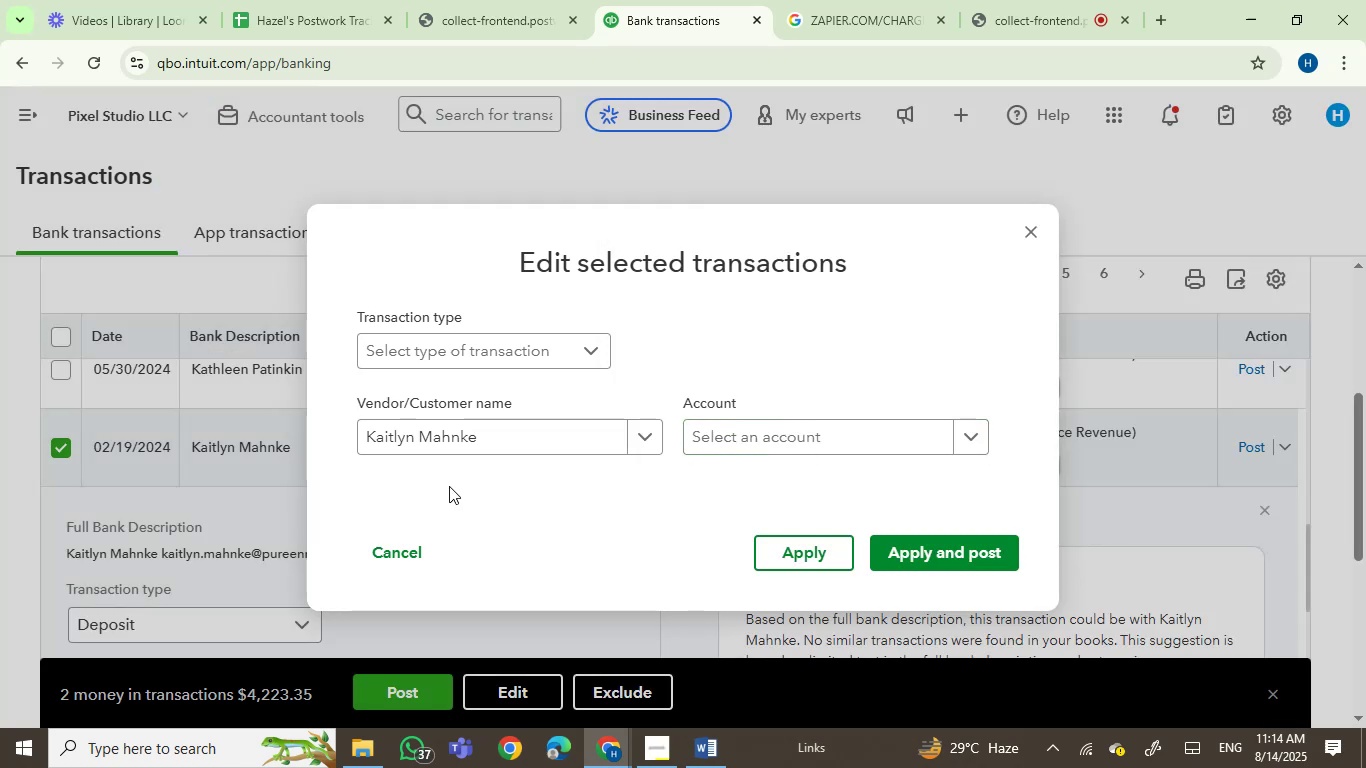 
left_click([731, 439])
 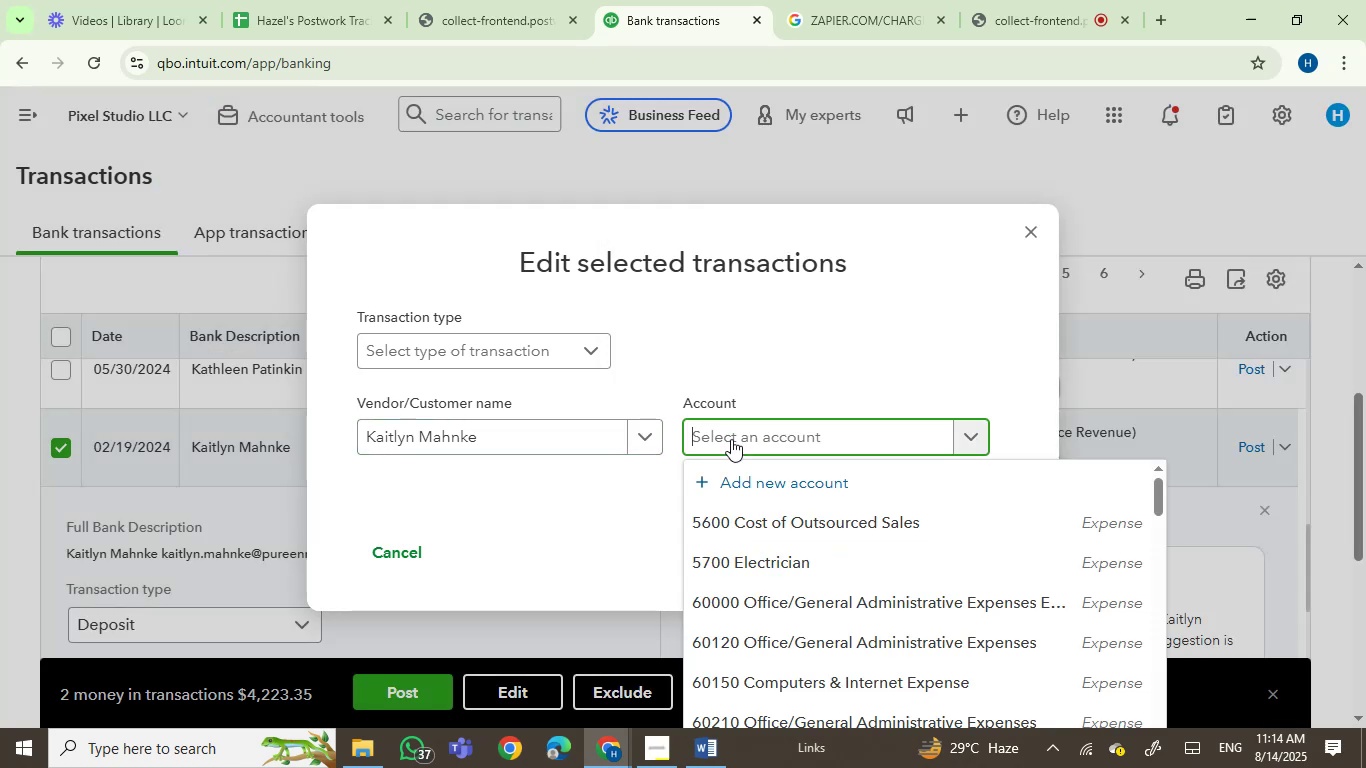 
type(serv)
 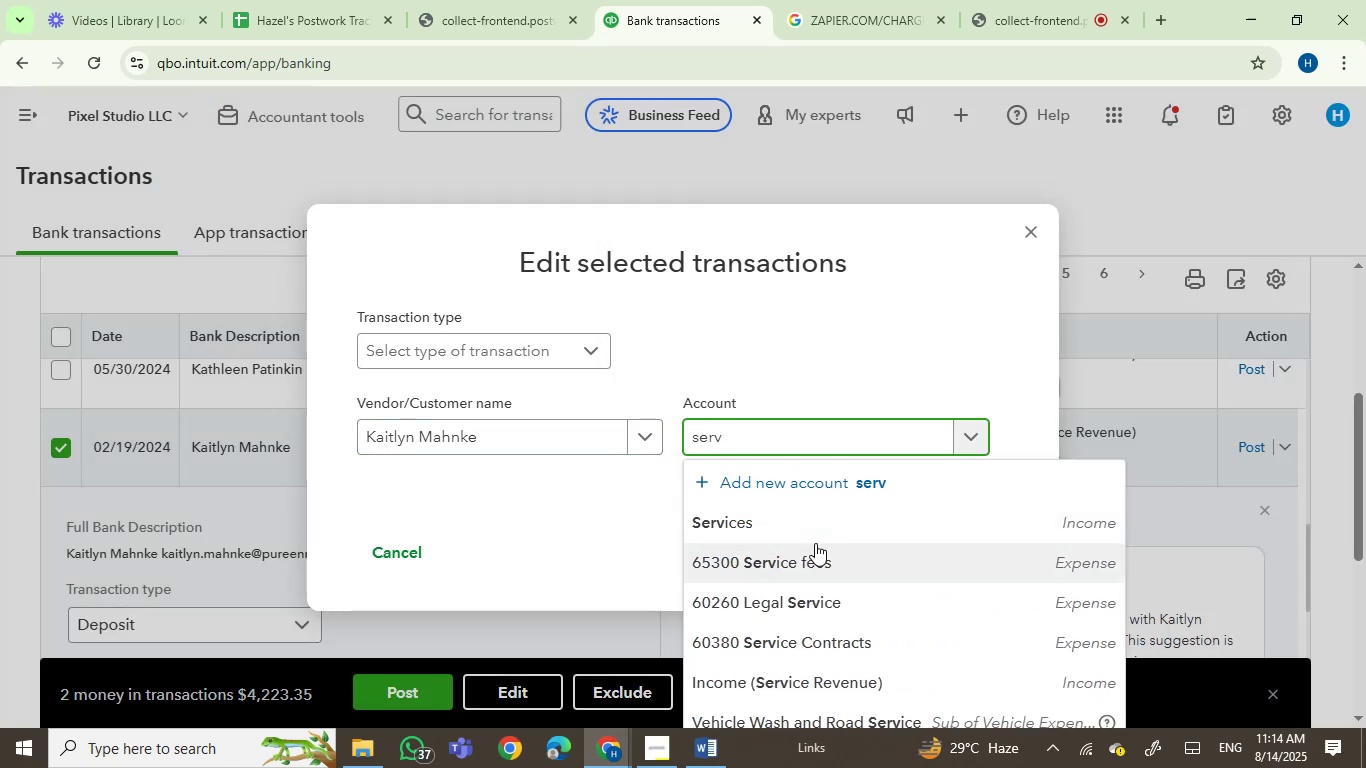 
left_click([764, 526])
 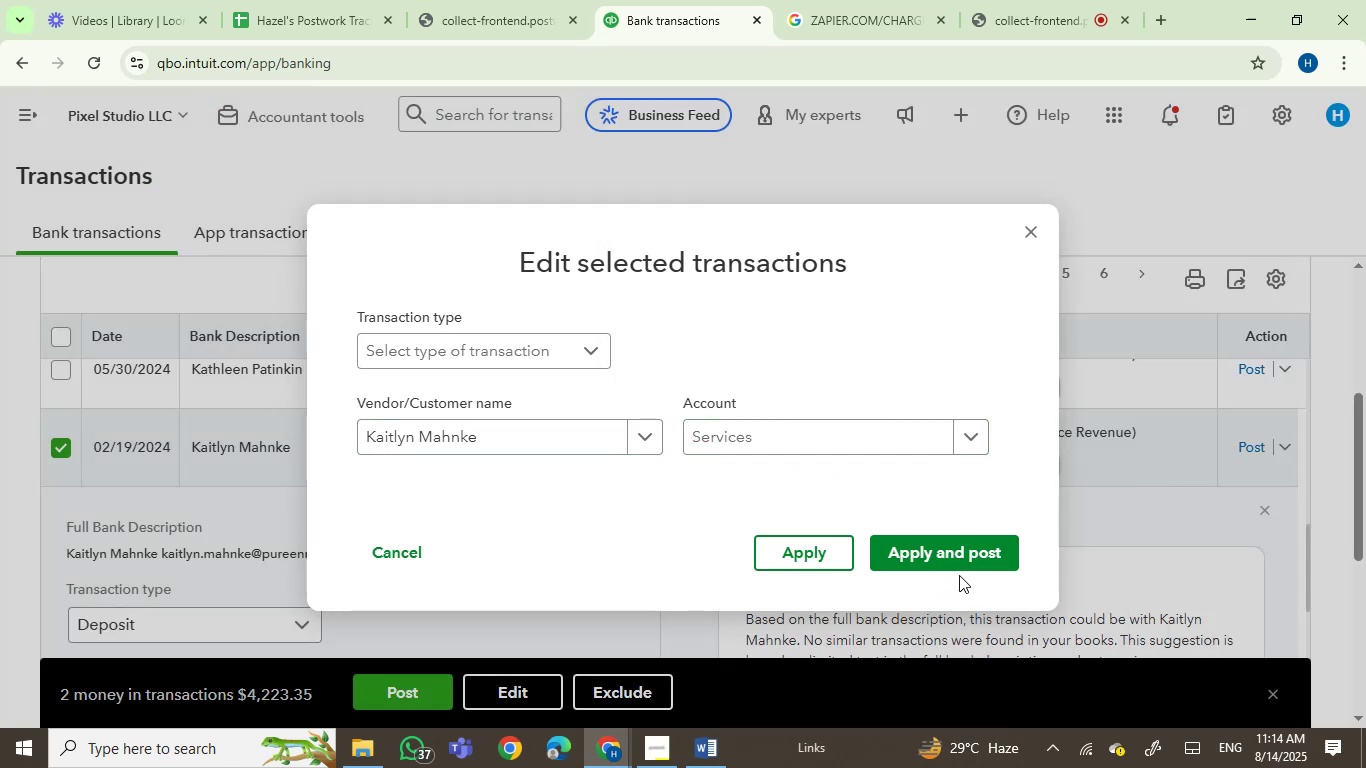 
left_click([953, 558])
 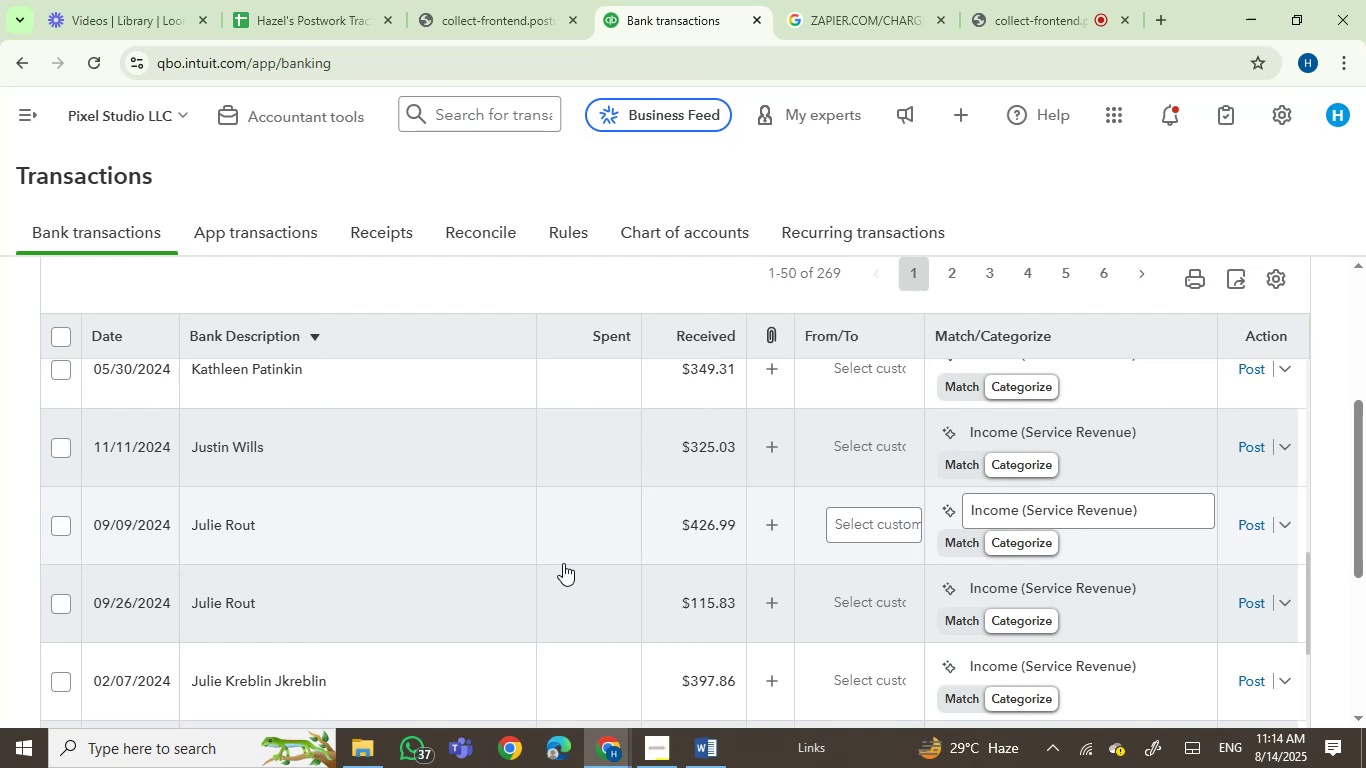 
wait(30.45)
 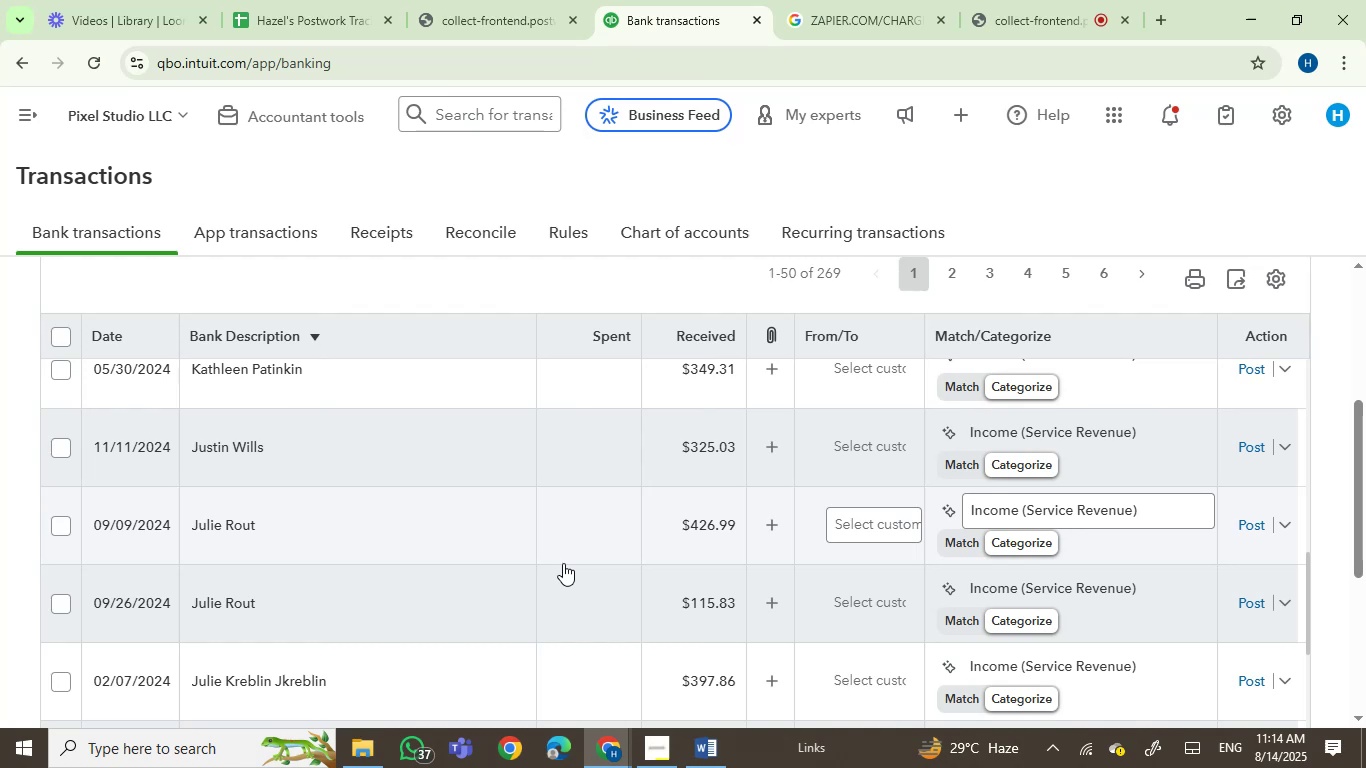 
scroll: coordinate [608, 529], scroll_direction: down, amount: 1.0
 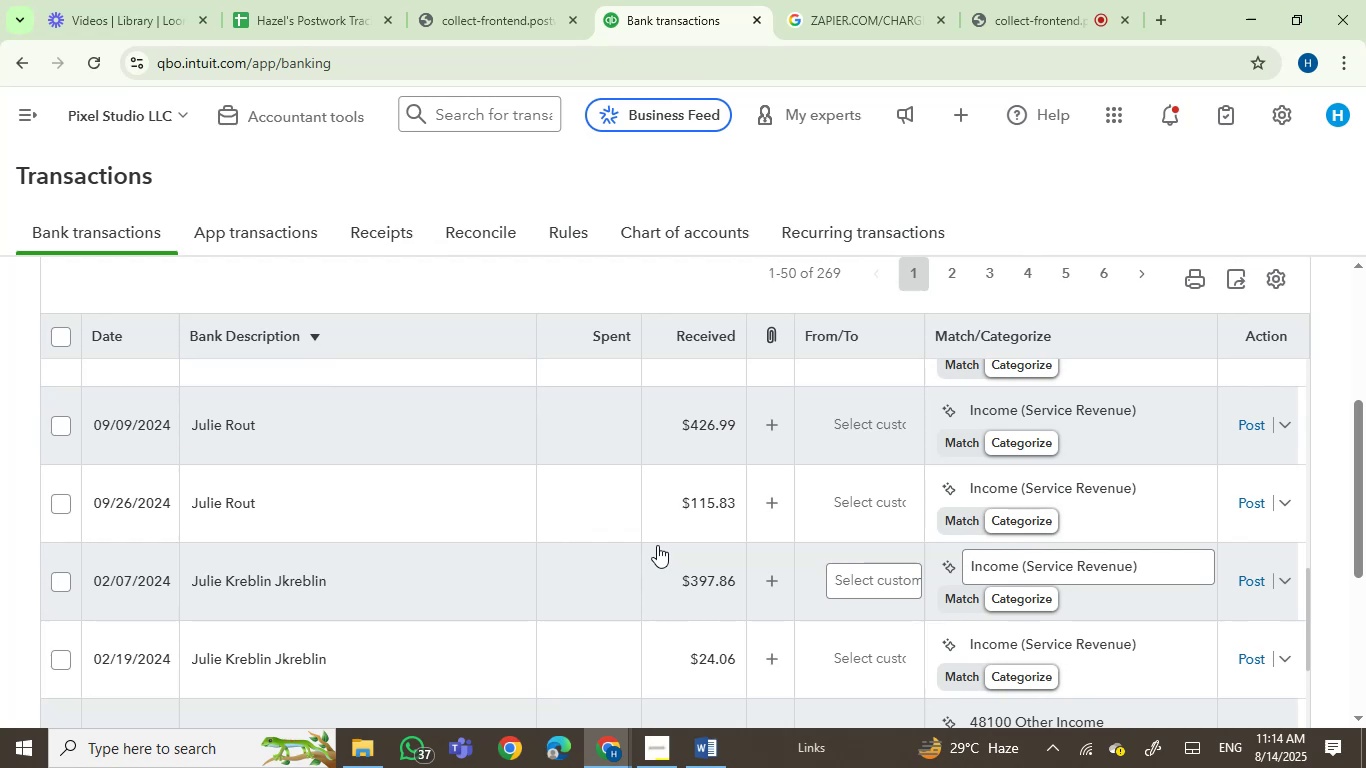 
wait(5.74)
 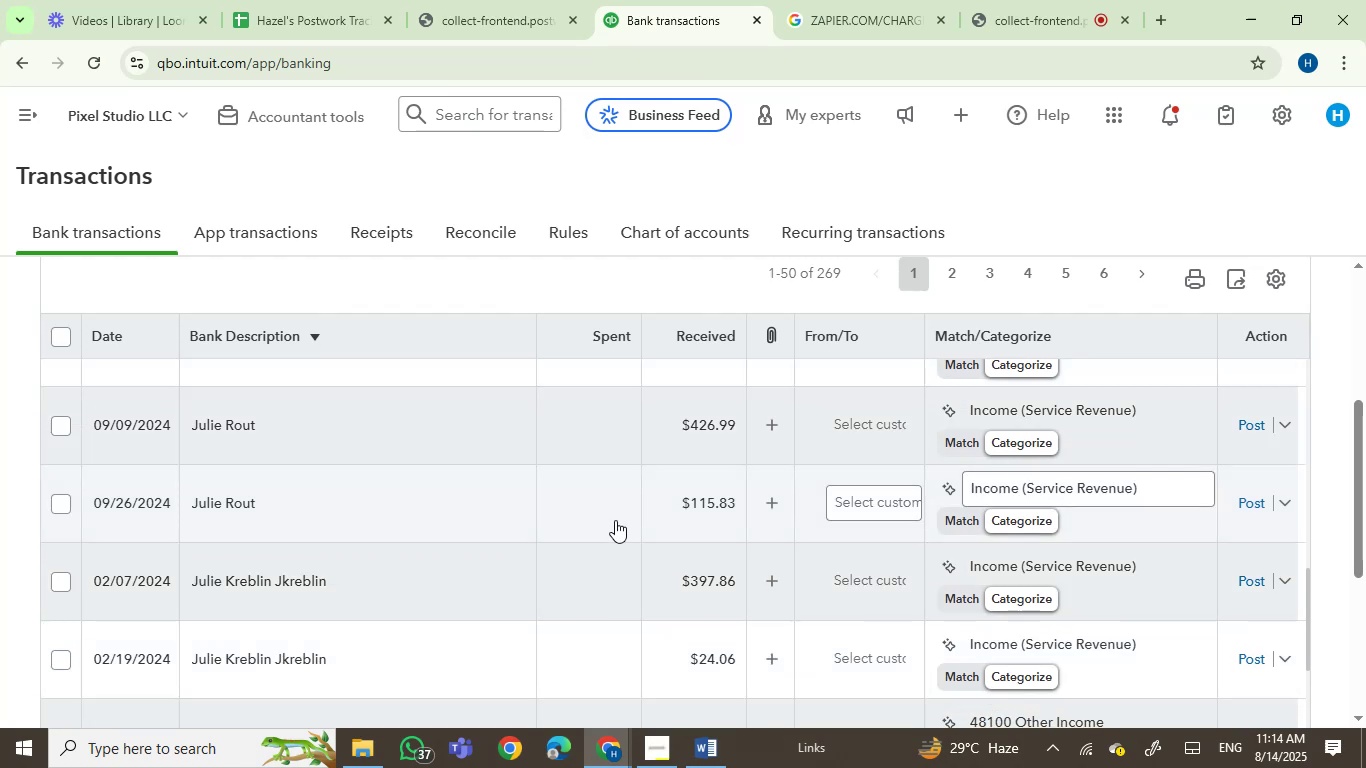 
scroll: coordinate [657, 545], scroll_direction: down, amount: 2.0
 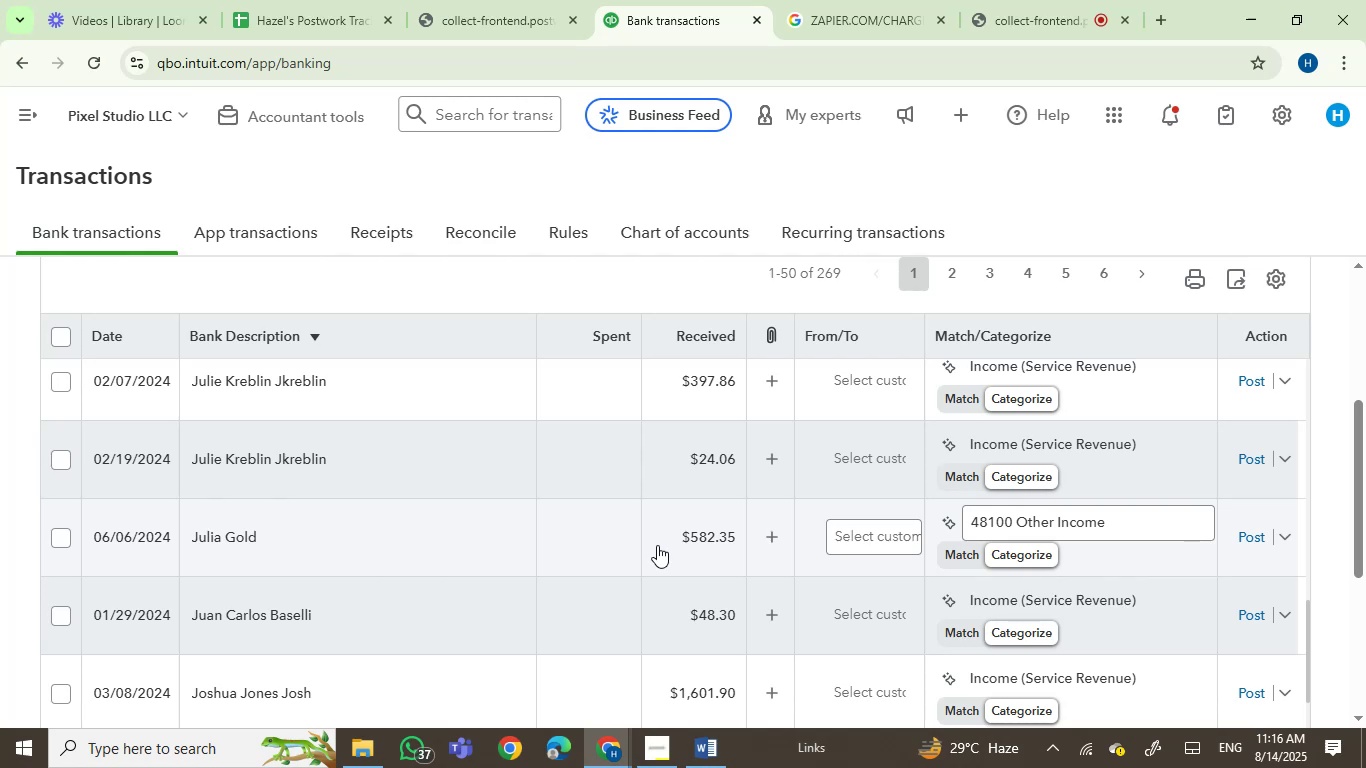 
wait(111.66)
 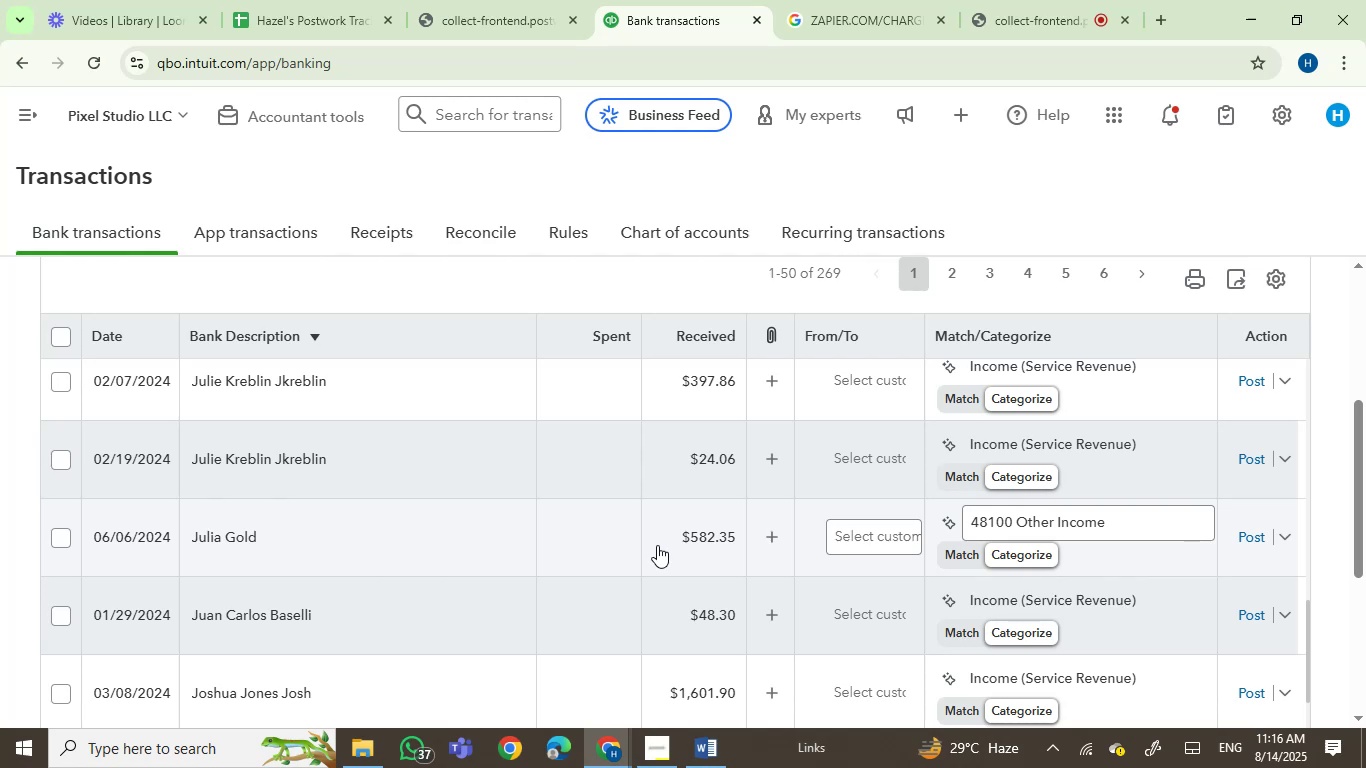 
scroll: coordinate [661, 543], scroll_direction: down, amount: 2.0
 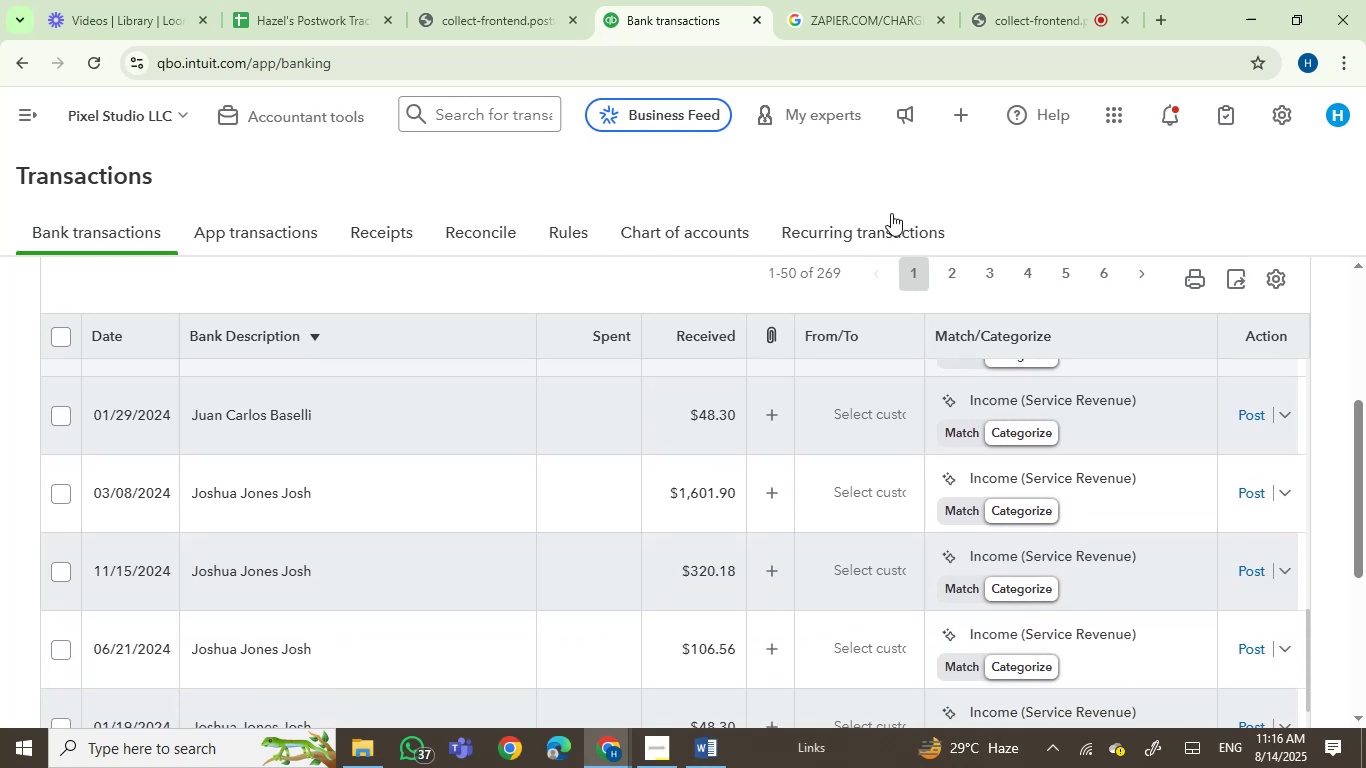 
scroll: coordinate [891, 215], scroll_direction: up, amount: 3.0
 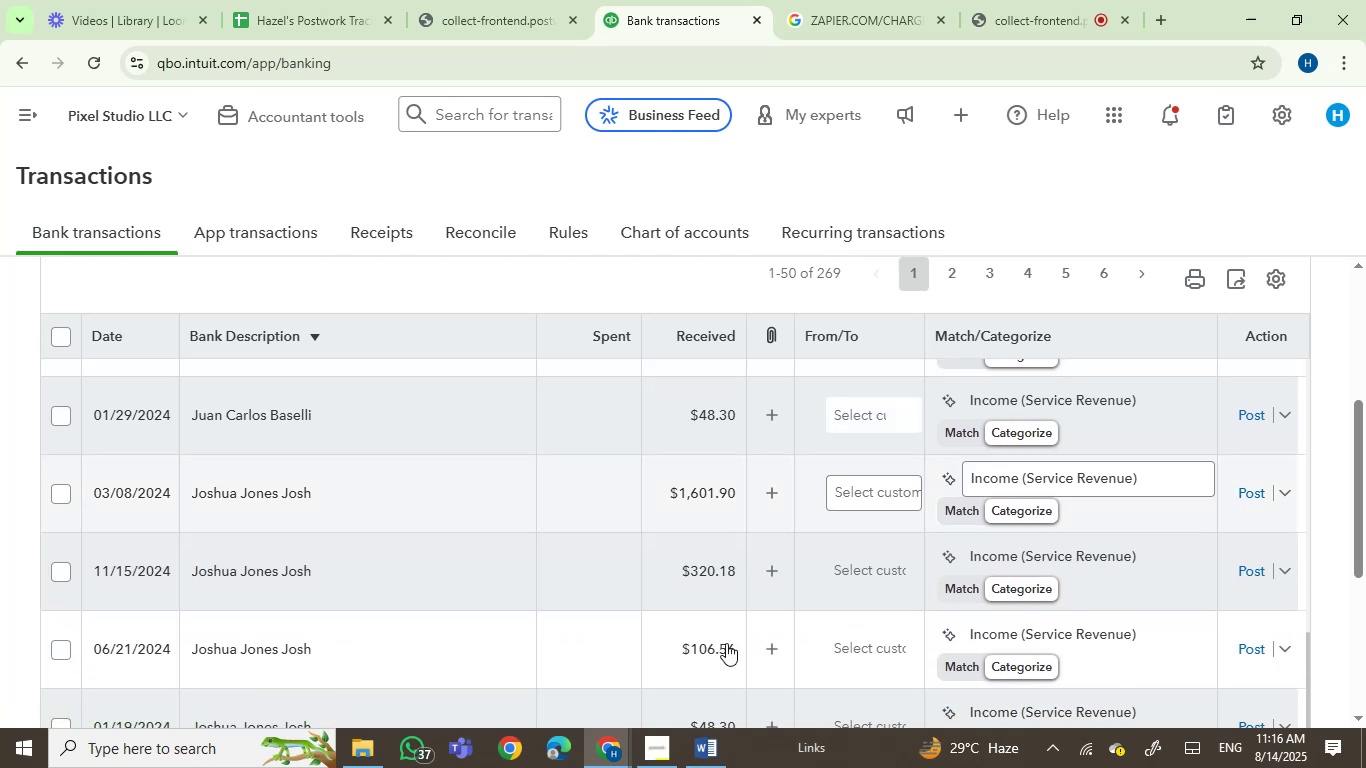 
scroll: coordinate [517, 492], scroll_direction: down, amount: 6.0
 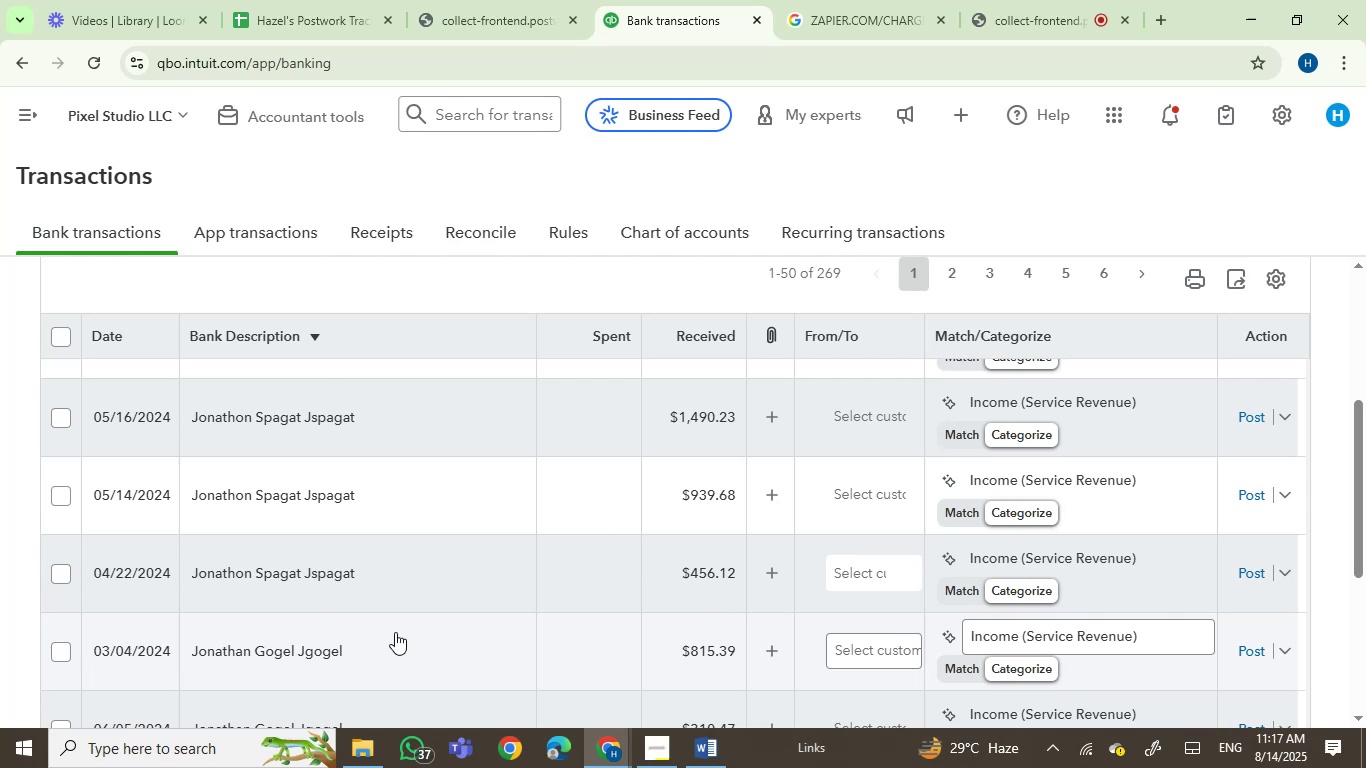 
wait(19.32)
 